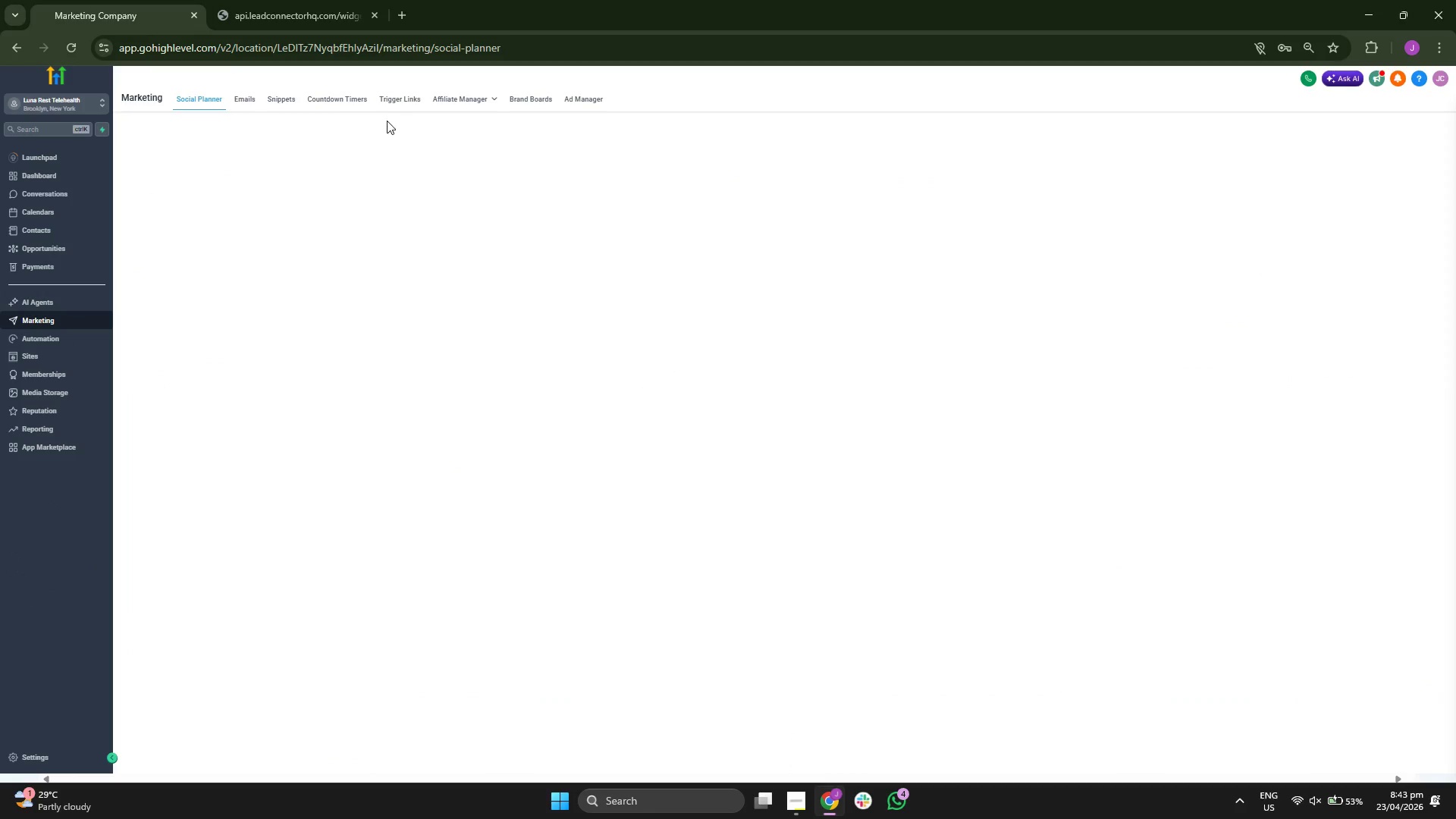 
left_click([1414, 127])
 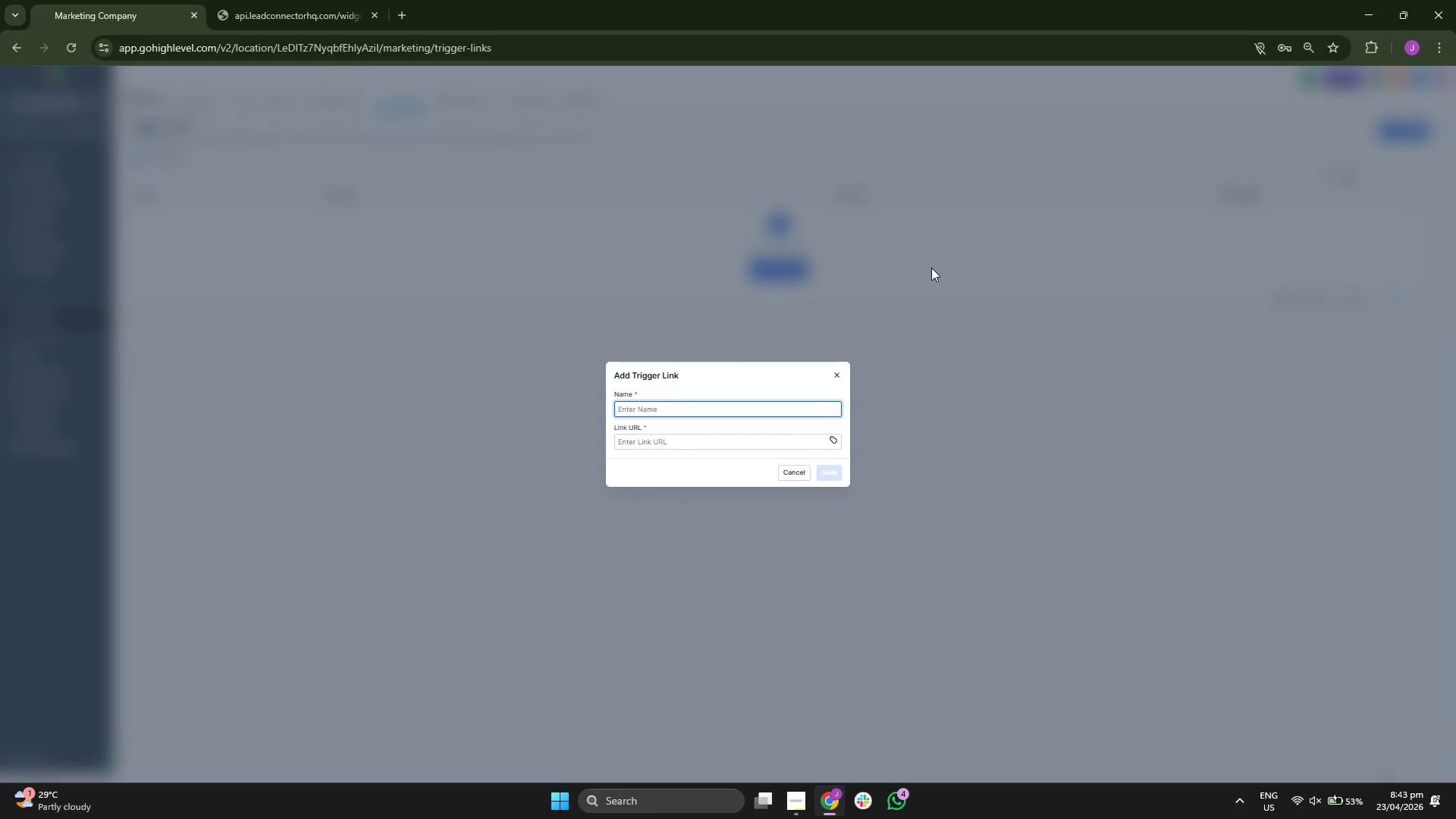 
type(Claim My Spot Now)
 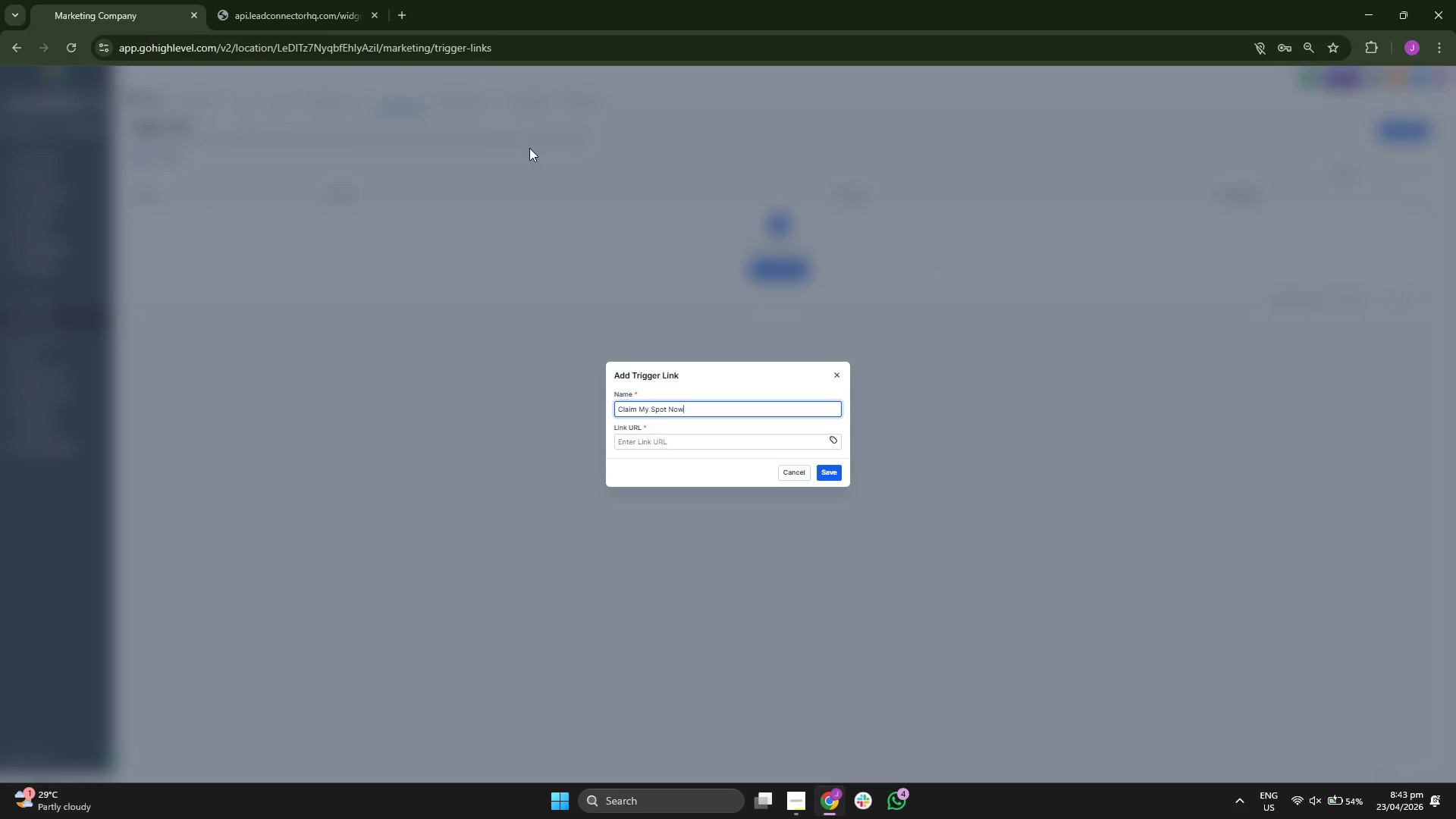 
left_click([310, 0])
 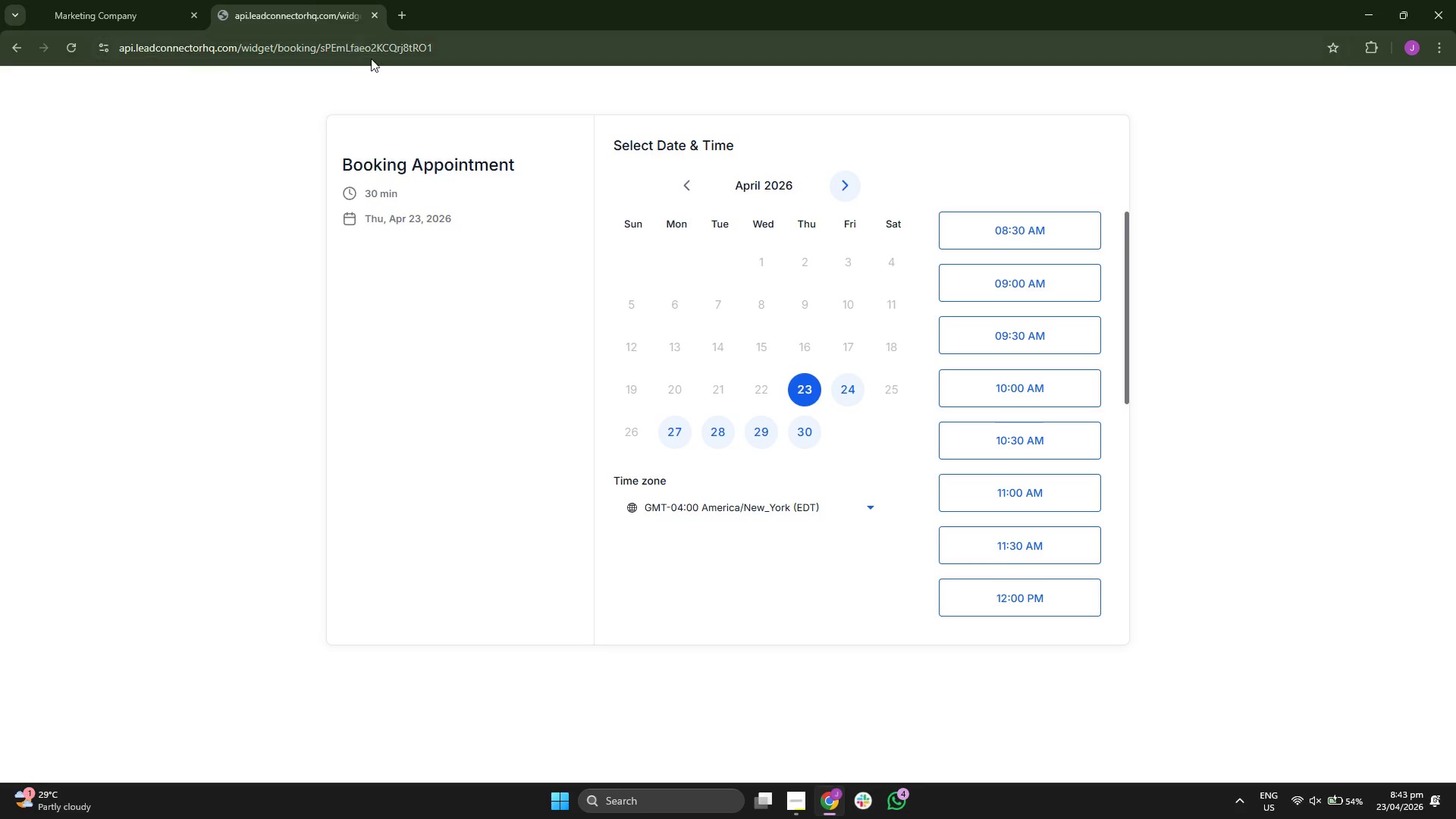 
left_click([375, 58])
 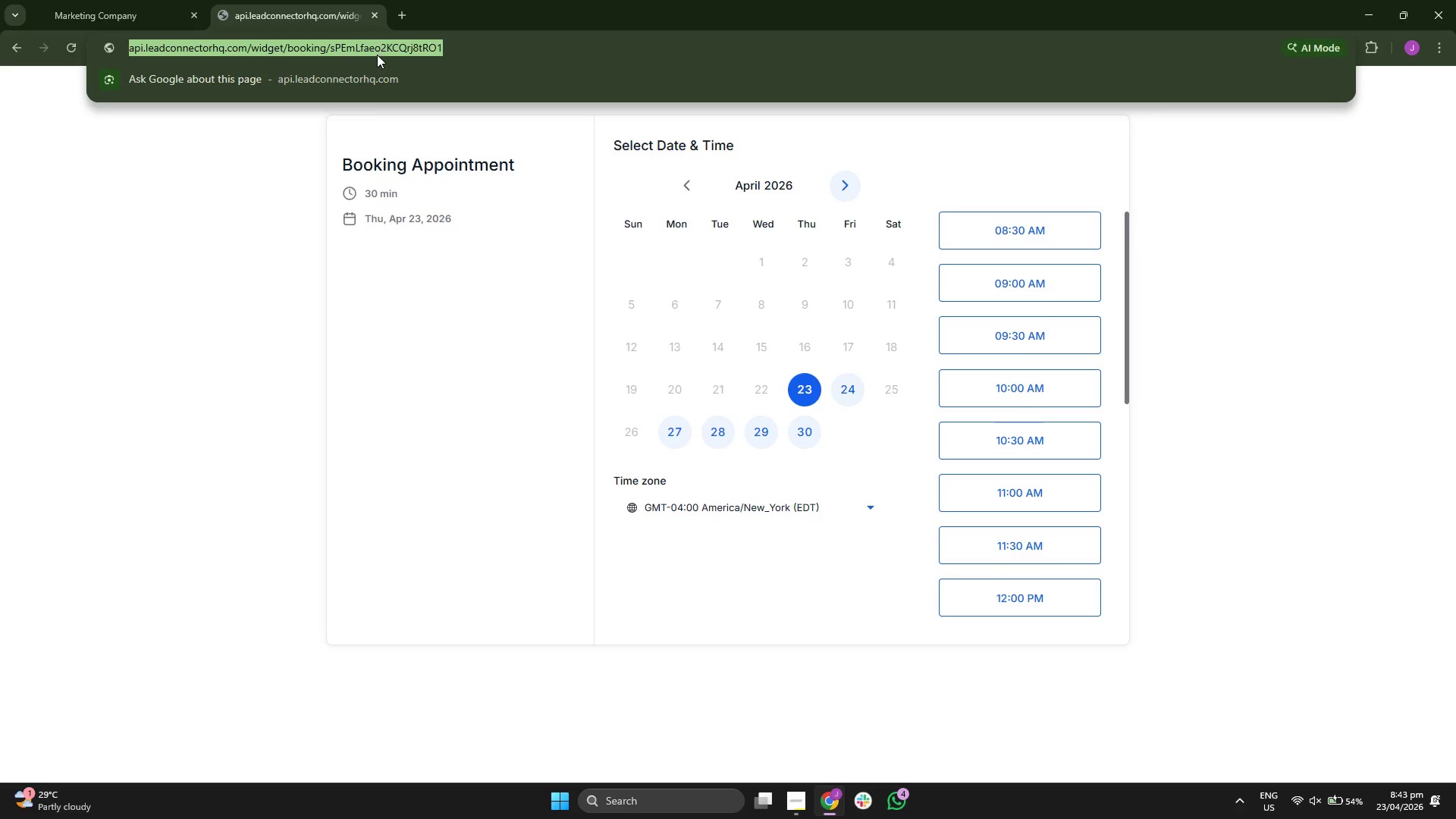 
key(Control+ControlLeft)
 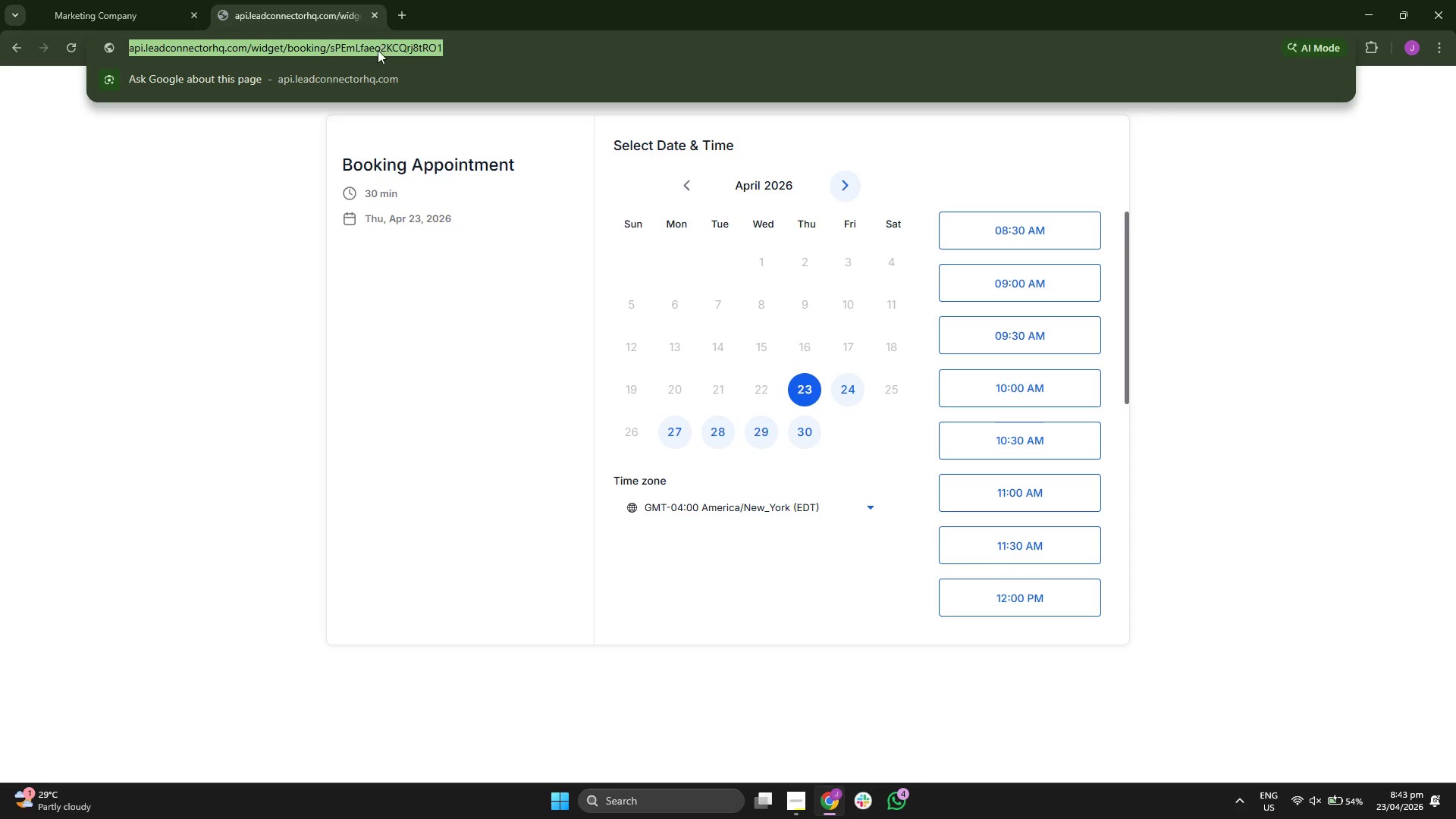 
key(Control+C)
 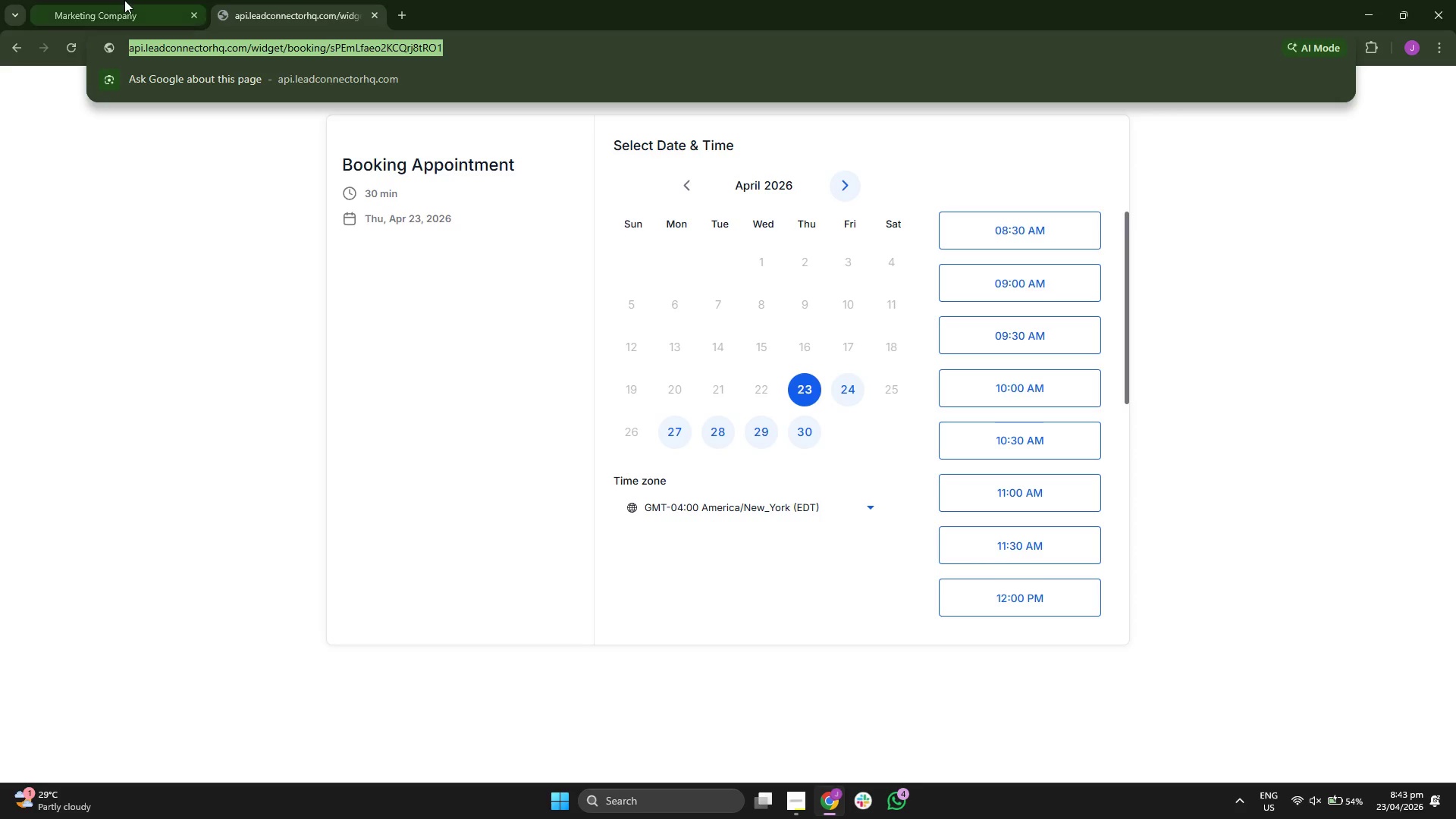 
left_click([123, 0])
 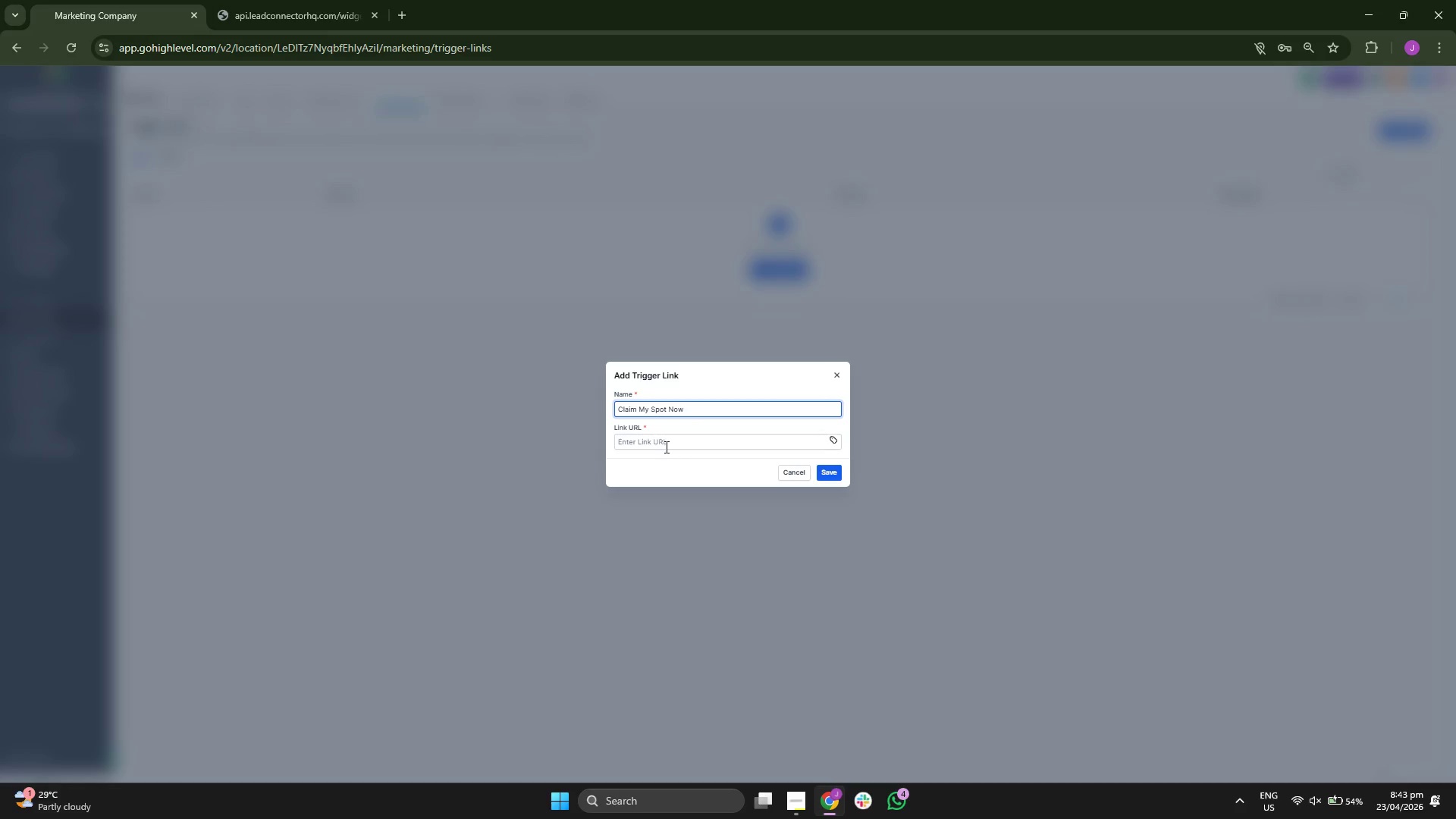 
key(Control+ControlLeft)
 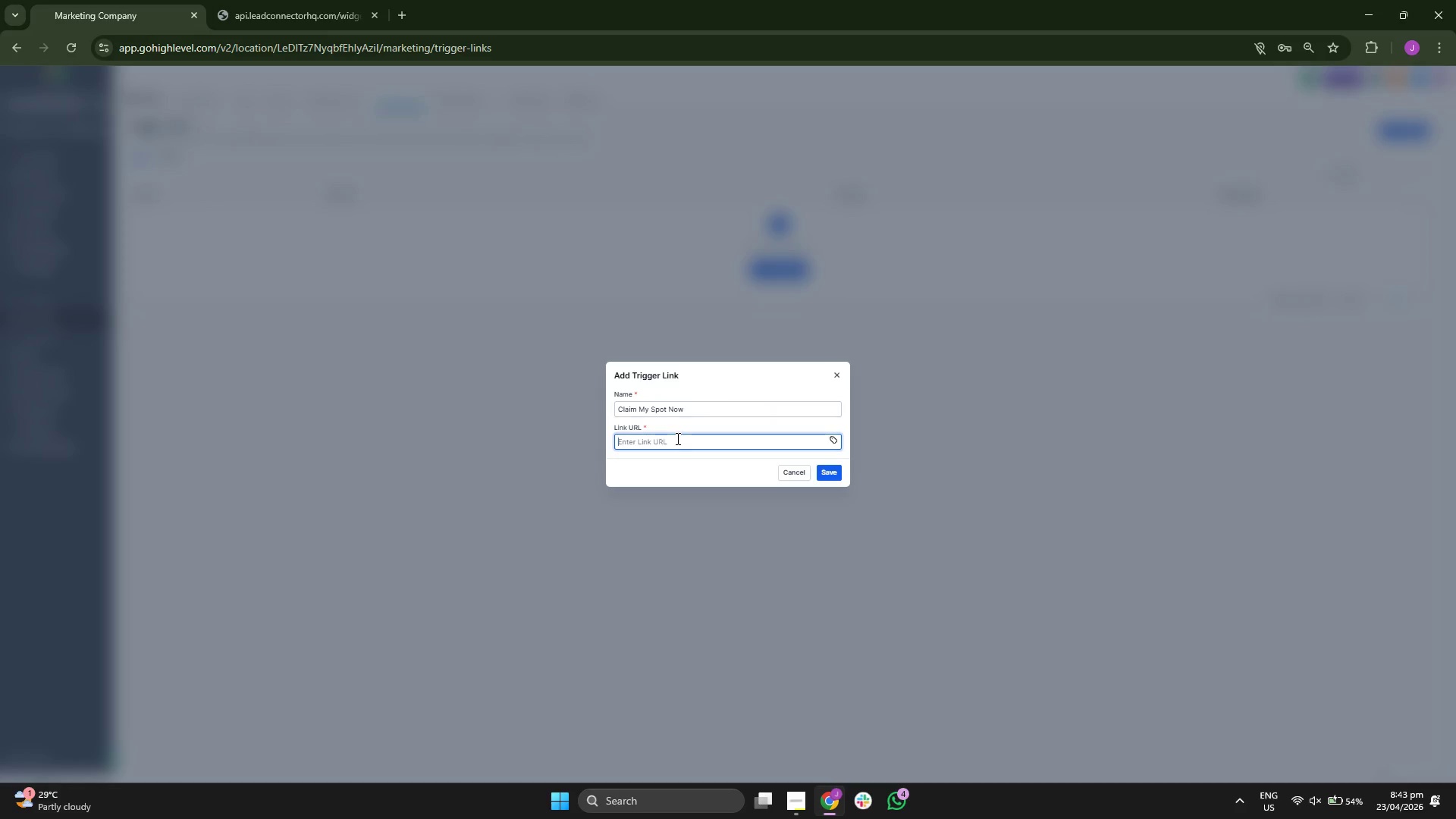 
key(Control+V)
 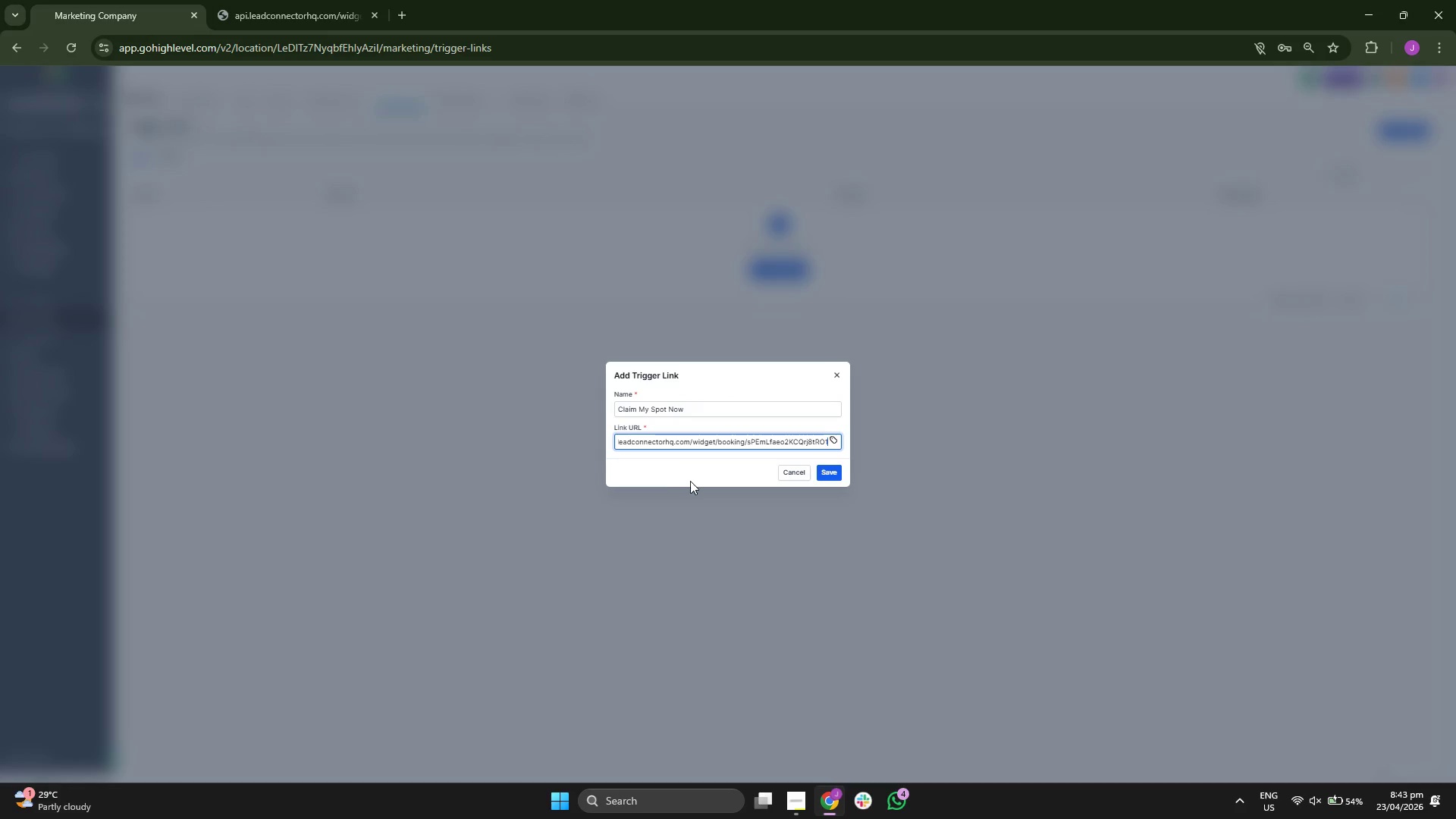 
left_click([690, 472])
 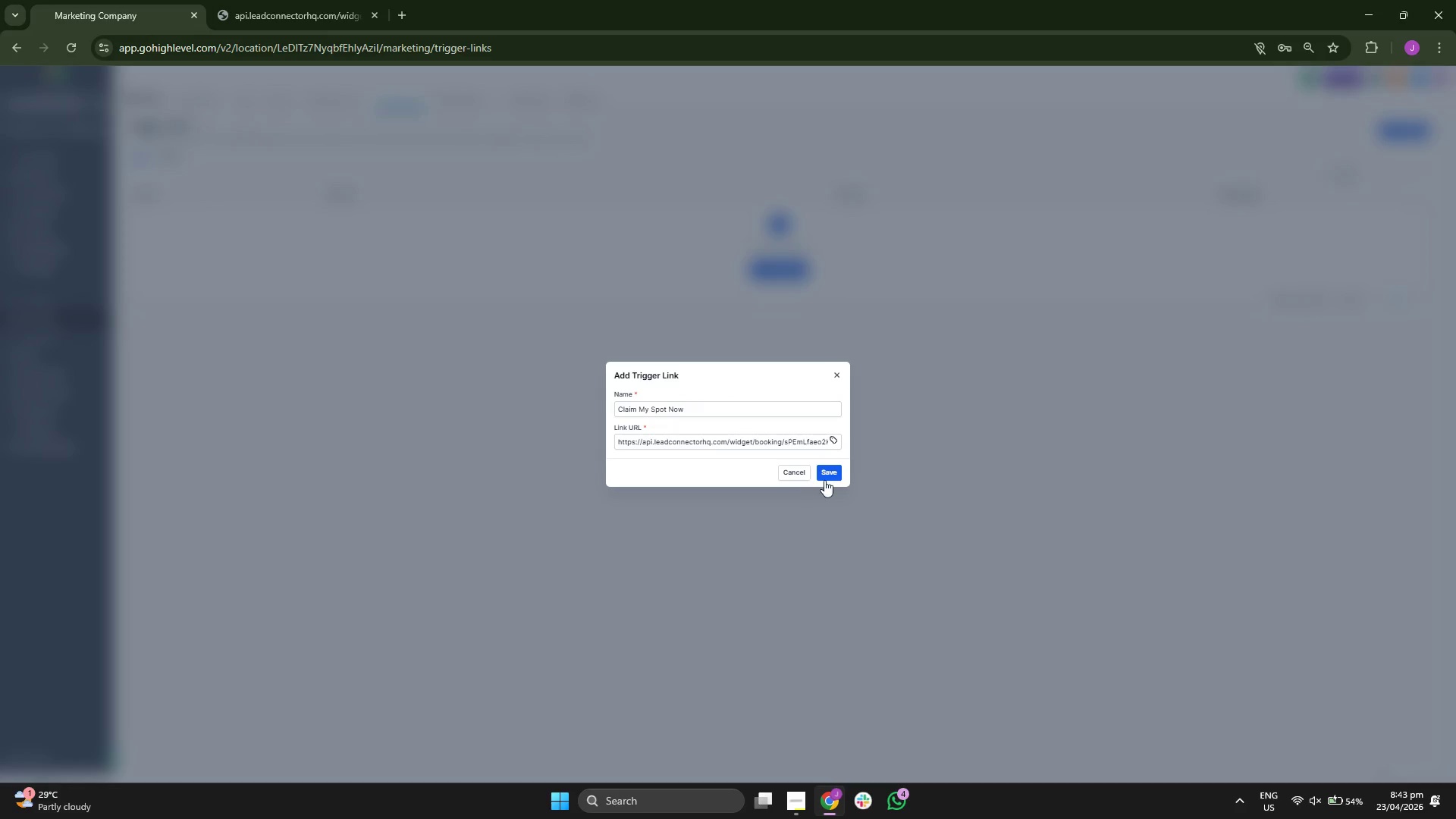 
left_click([833, 473])
 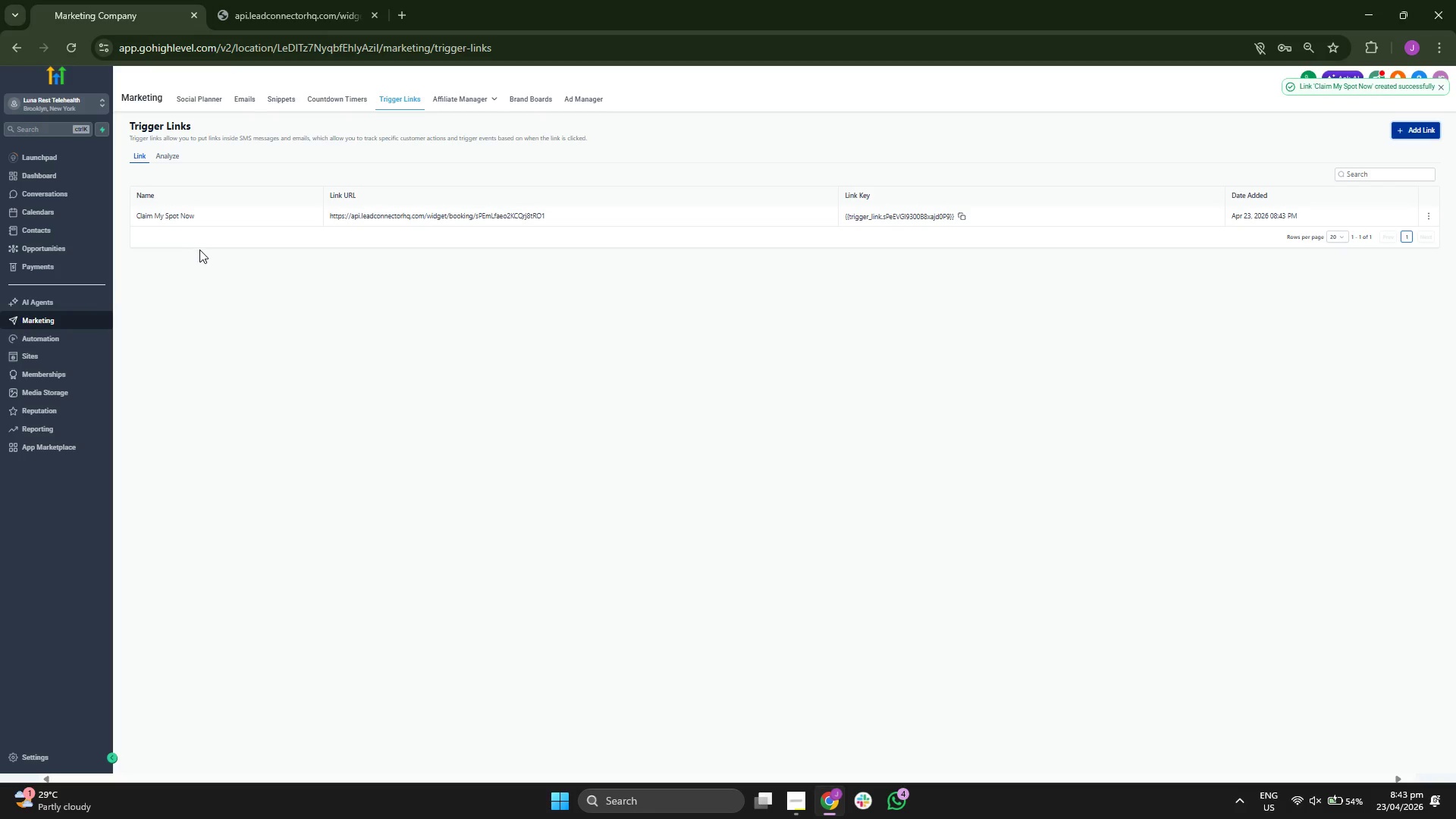 
wait(6.73)
 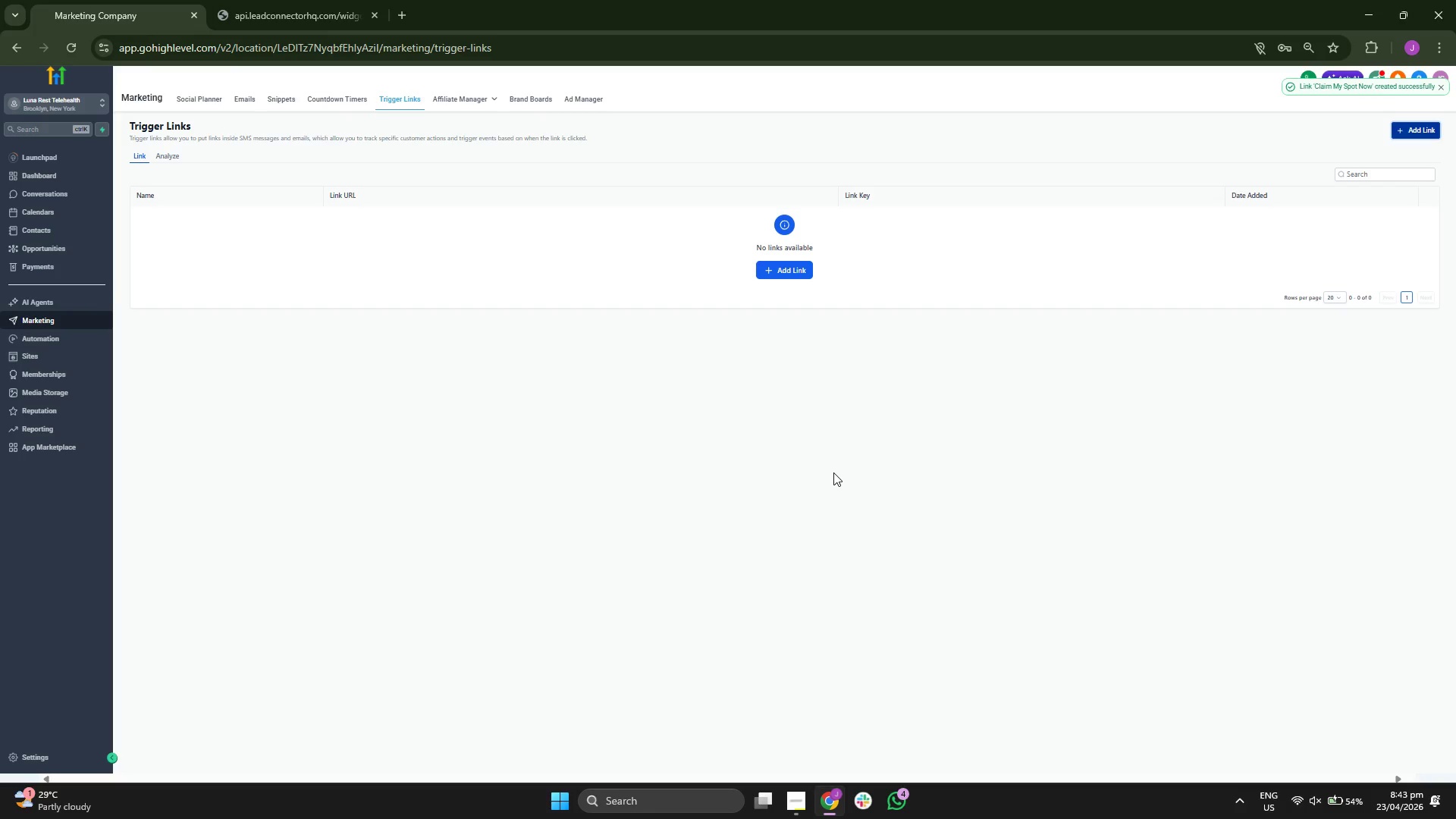 
left_click([46, 755])
 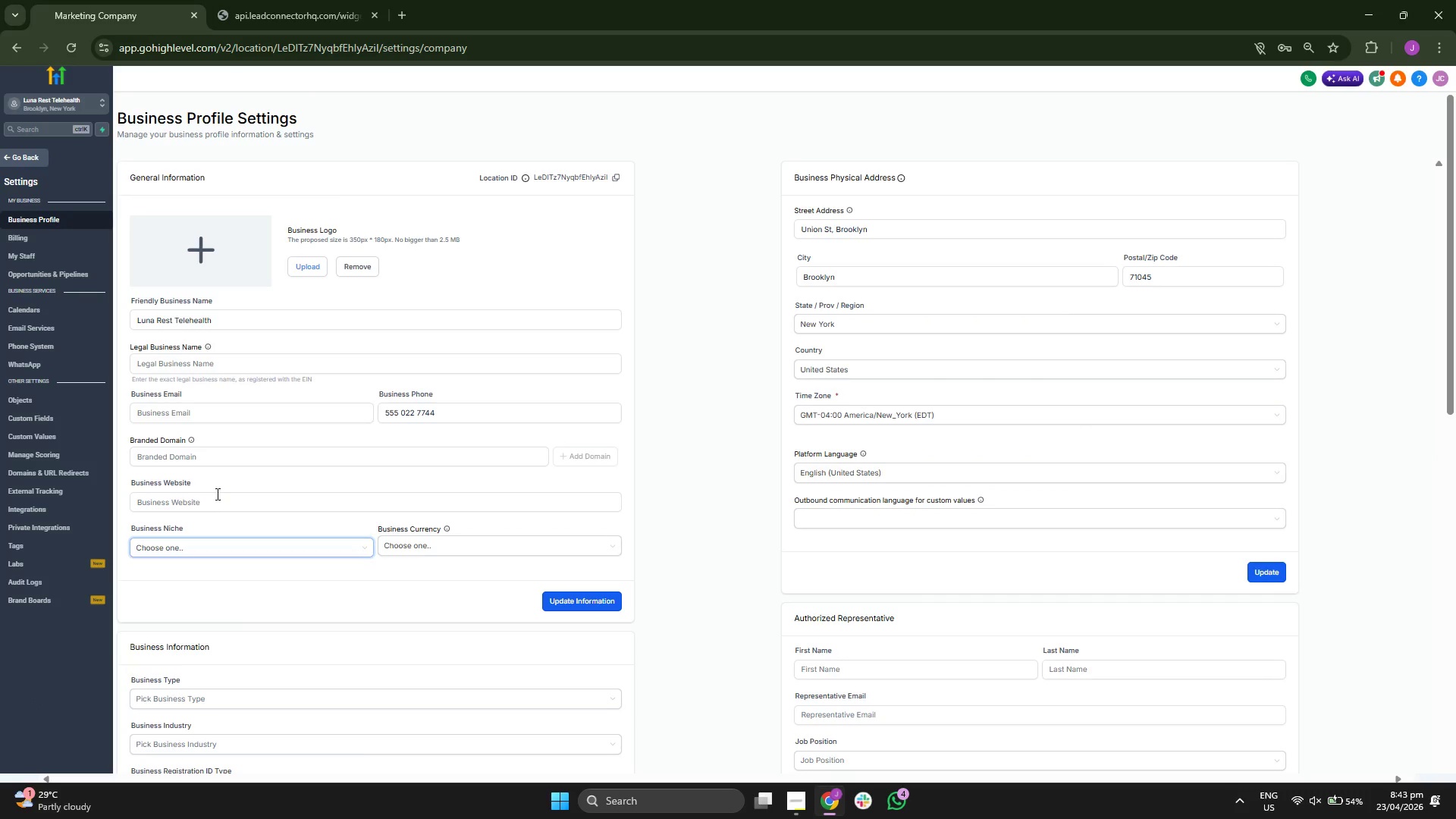 
wait(5.8)
 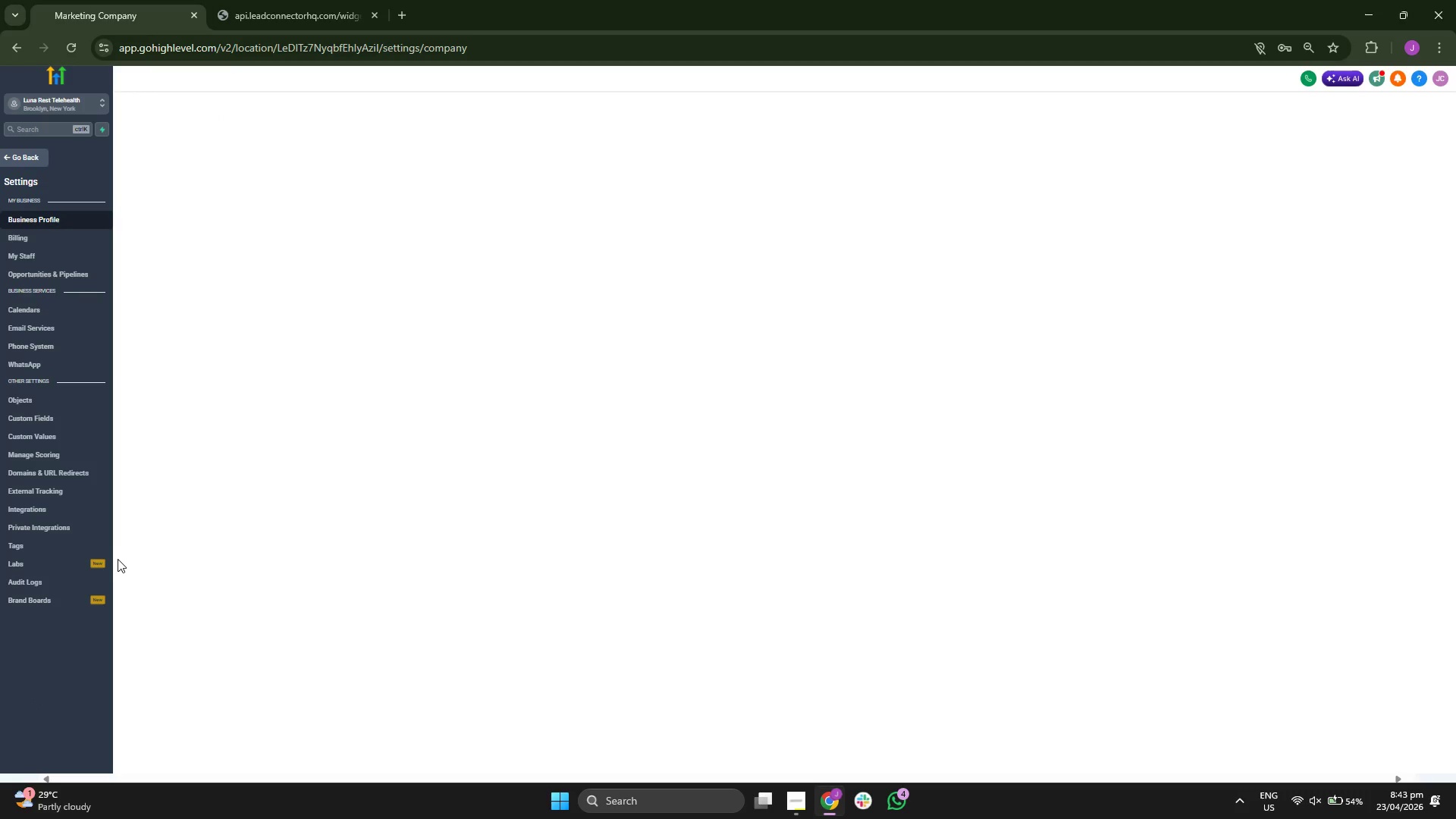 
mouse_move([87, 434])
 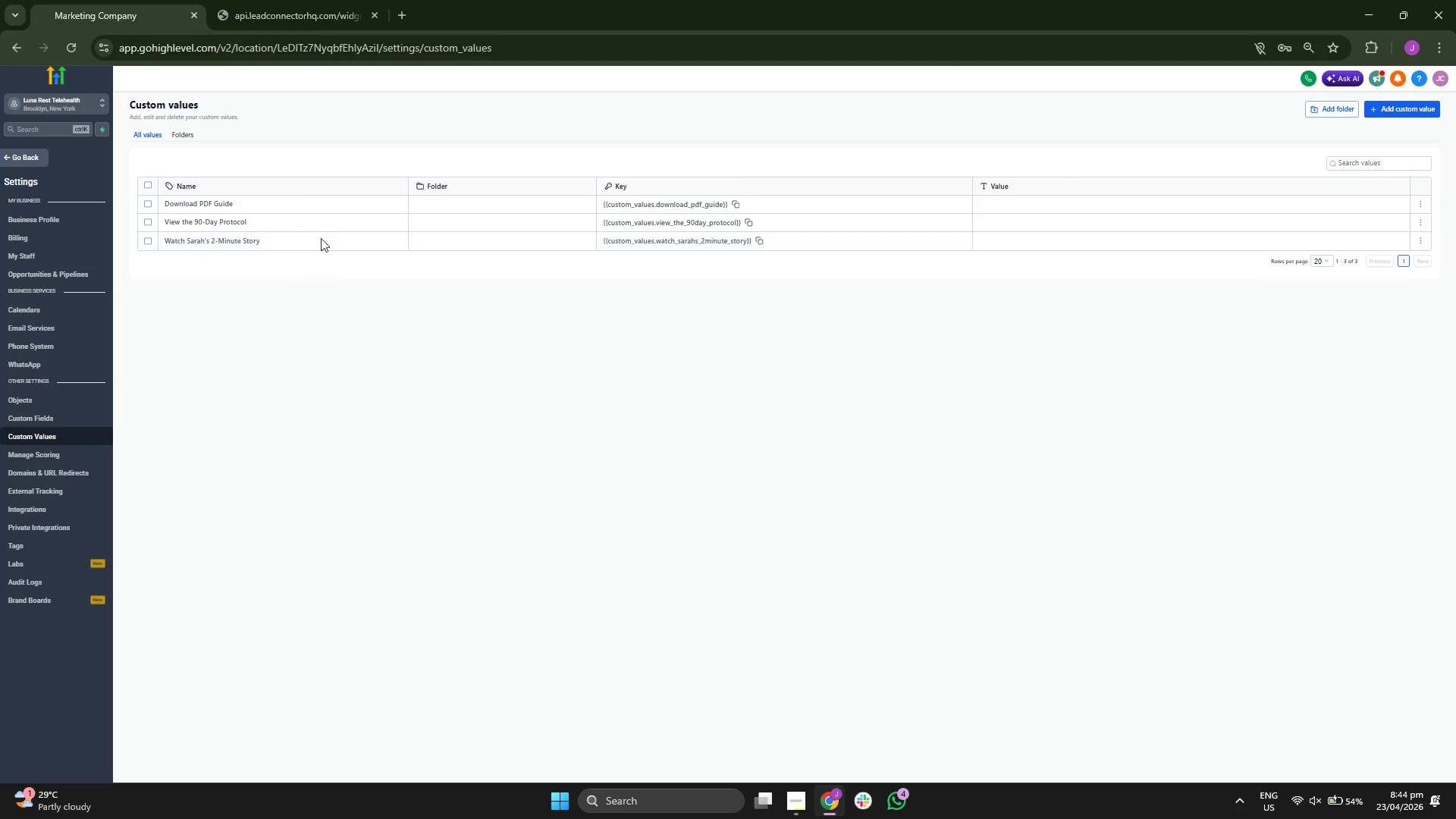 
left_click([30, 161])
 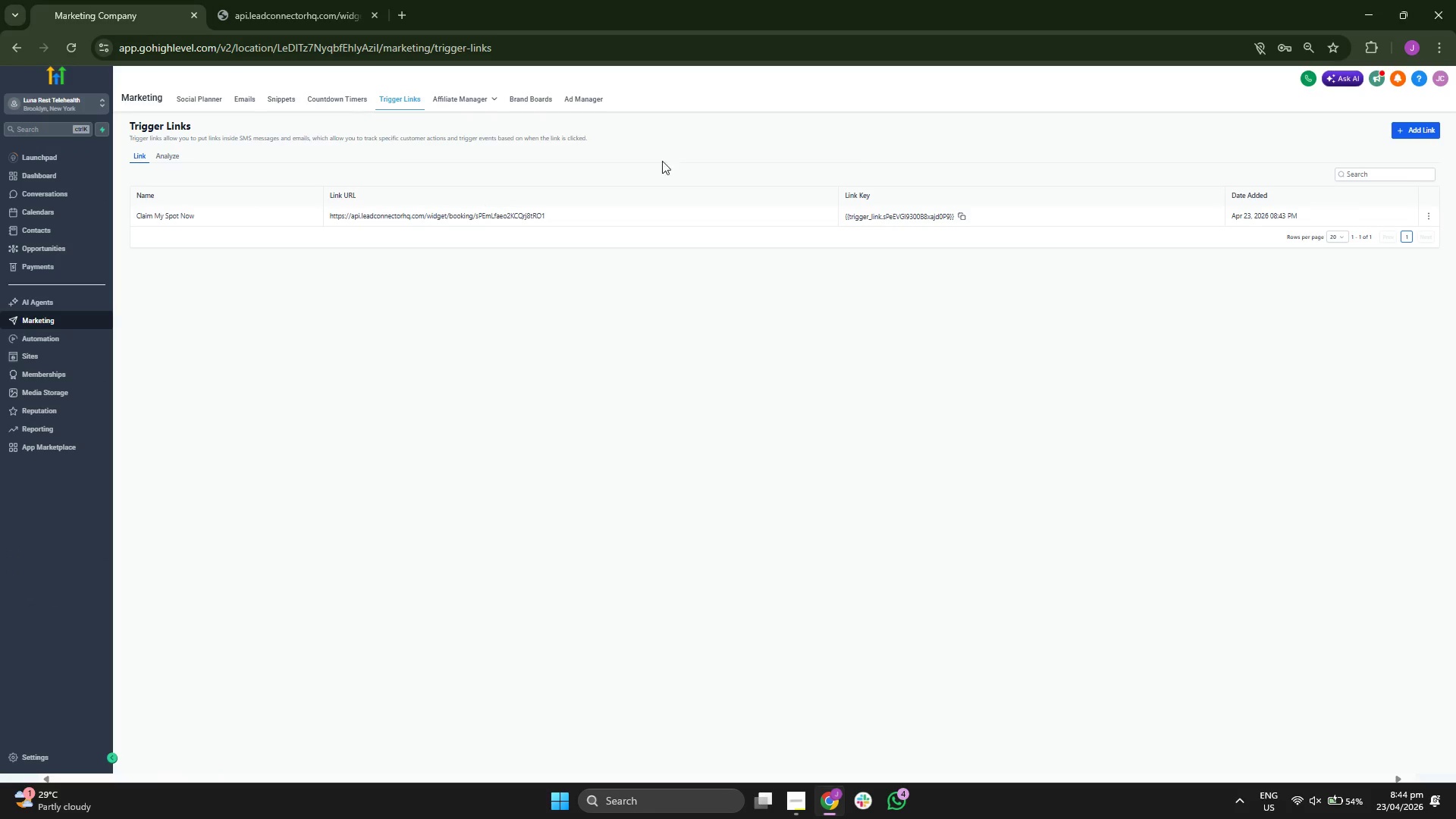 
left_click([1430, 134])
 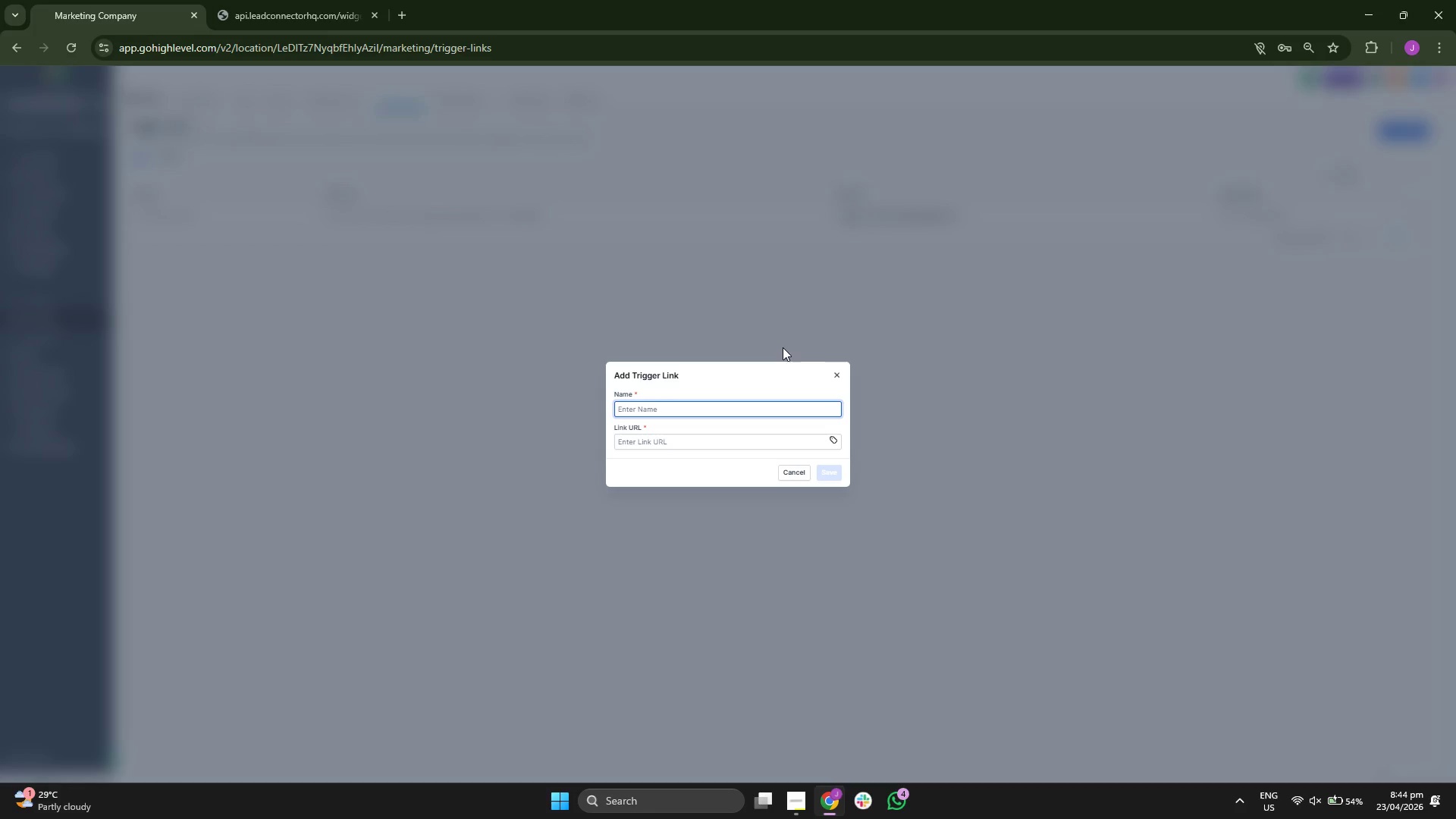 
type(Ve)
key(Backspace)
type(iew)
 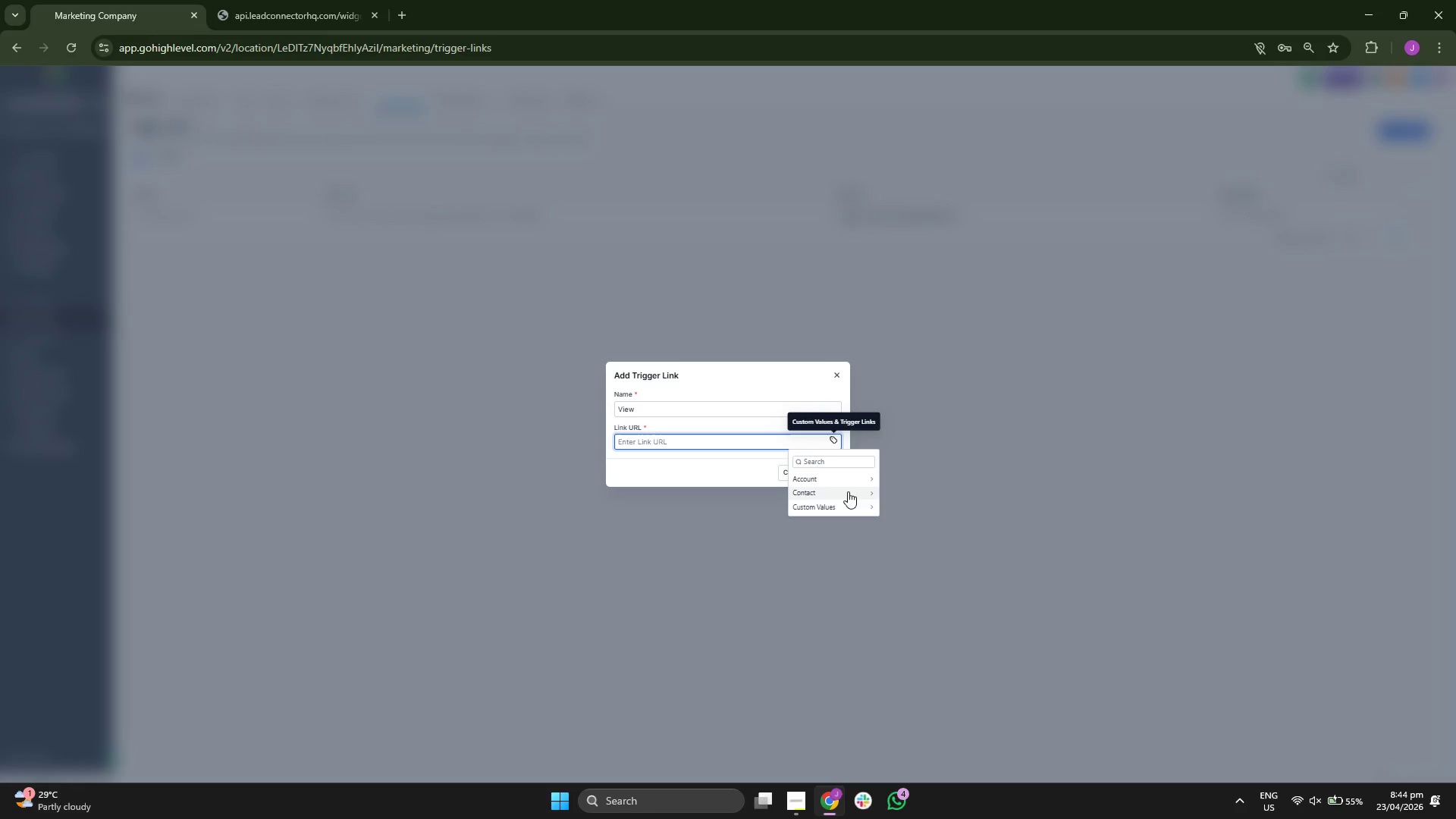 
left_click([848, 510])
 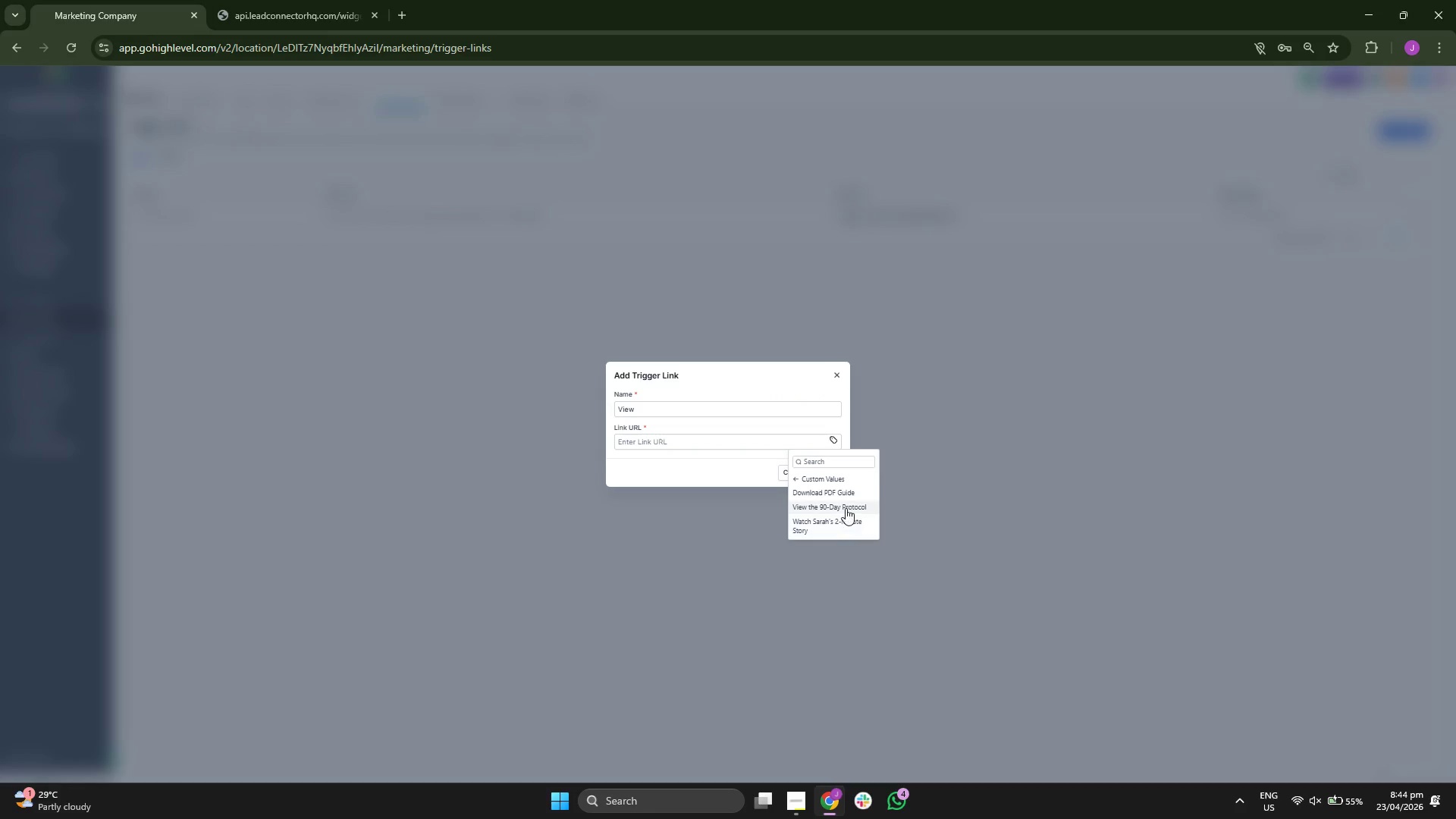 
left_click([846, 507])
 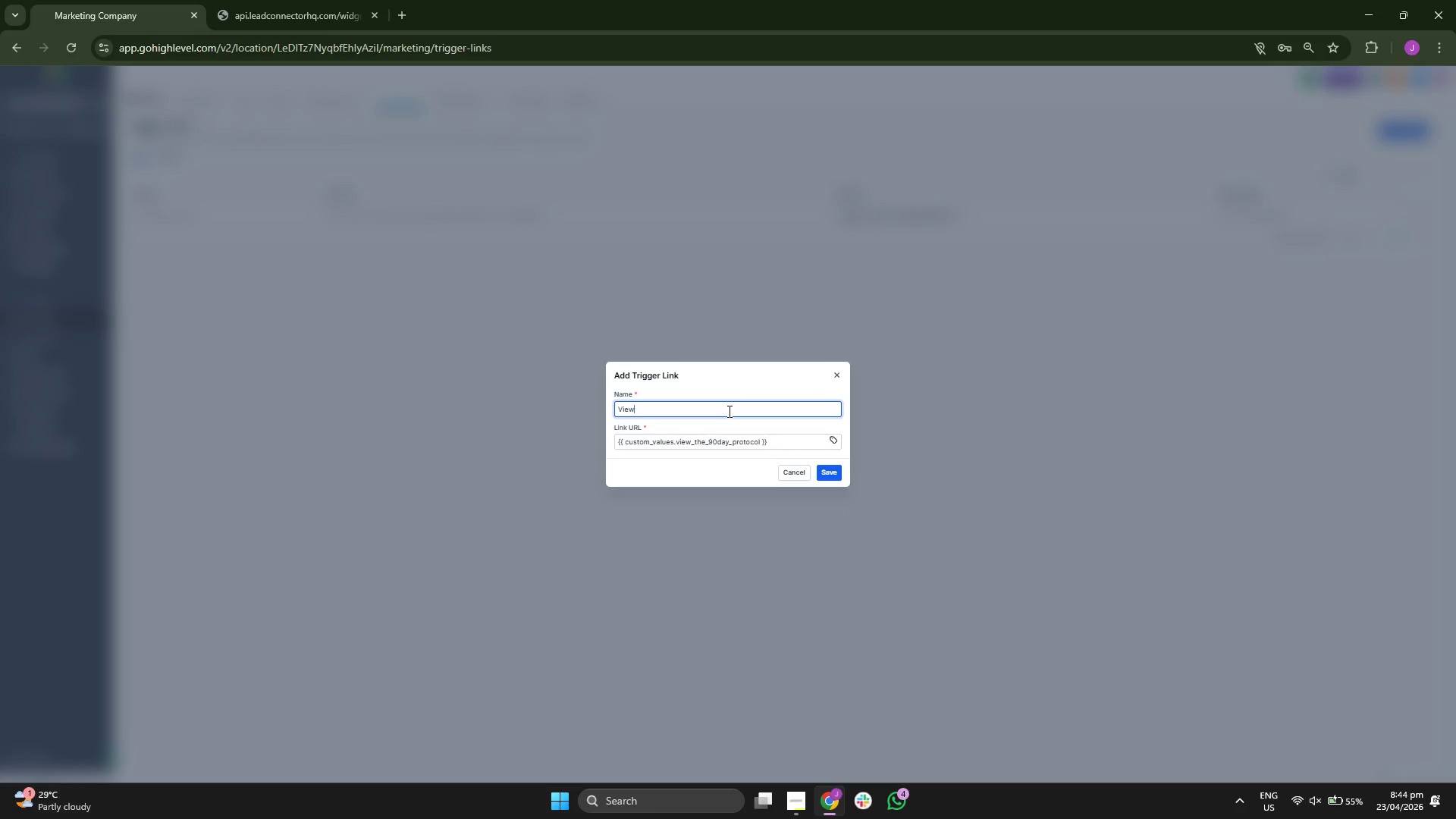 
type( the 90- )
key(Backspace)
type(Day Protocol)
 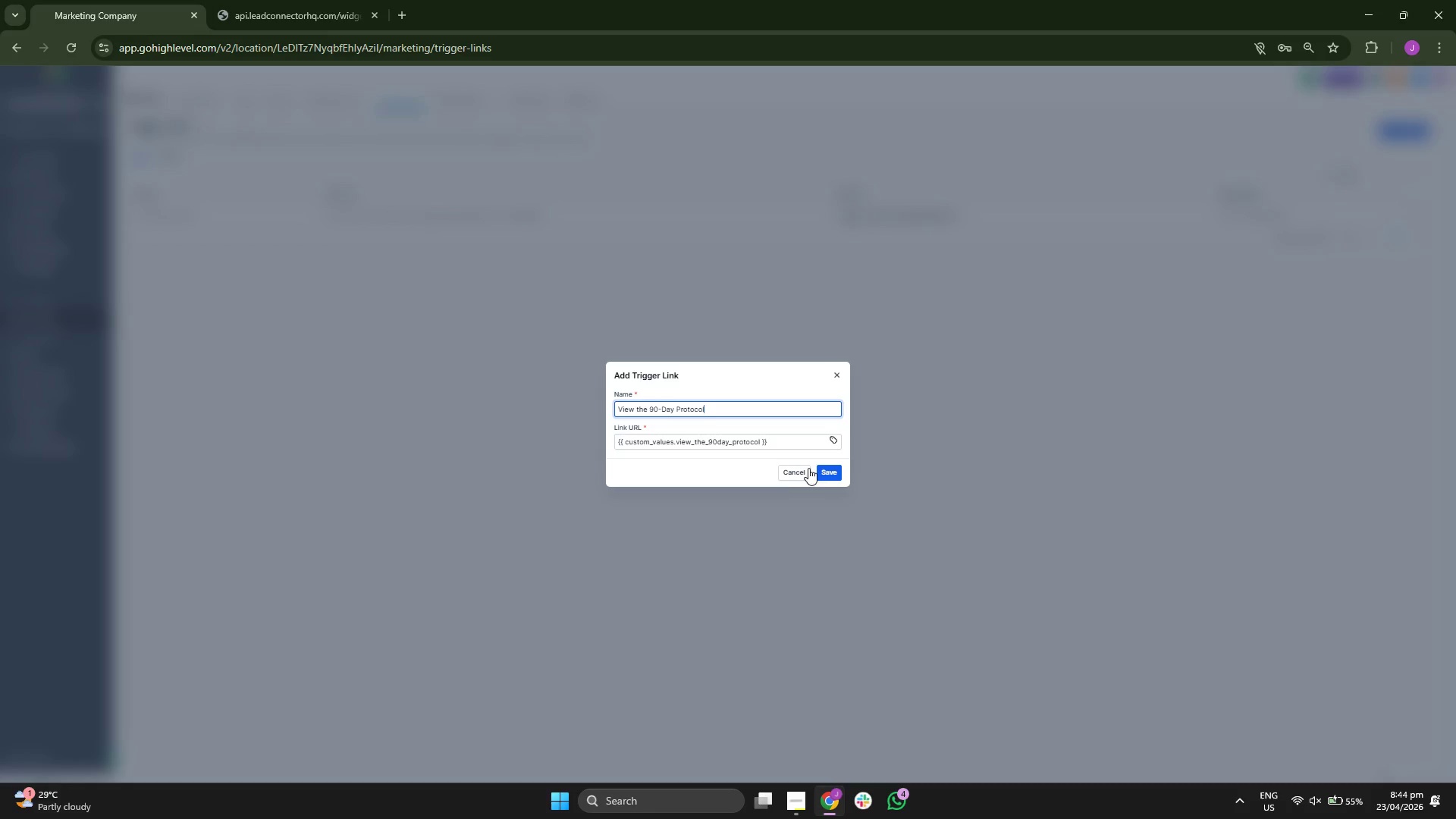 
left_click([830, 470])
 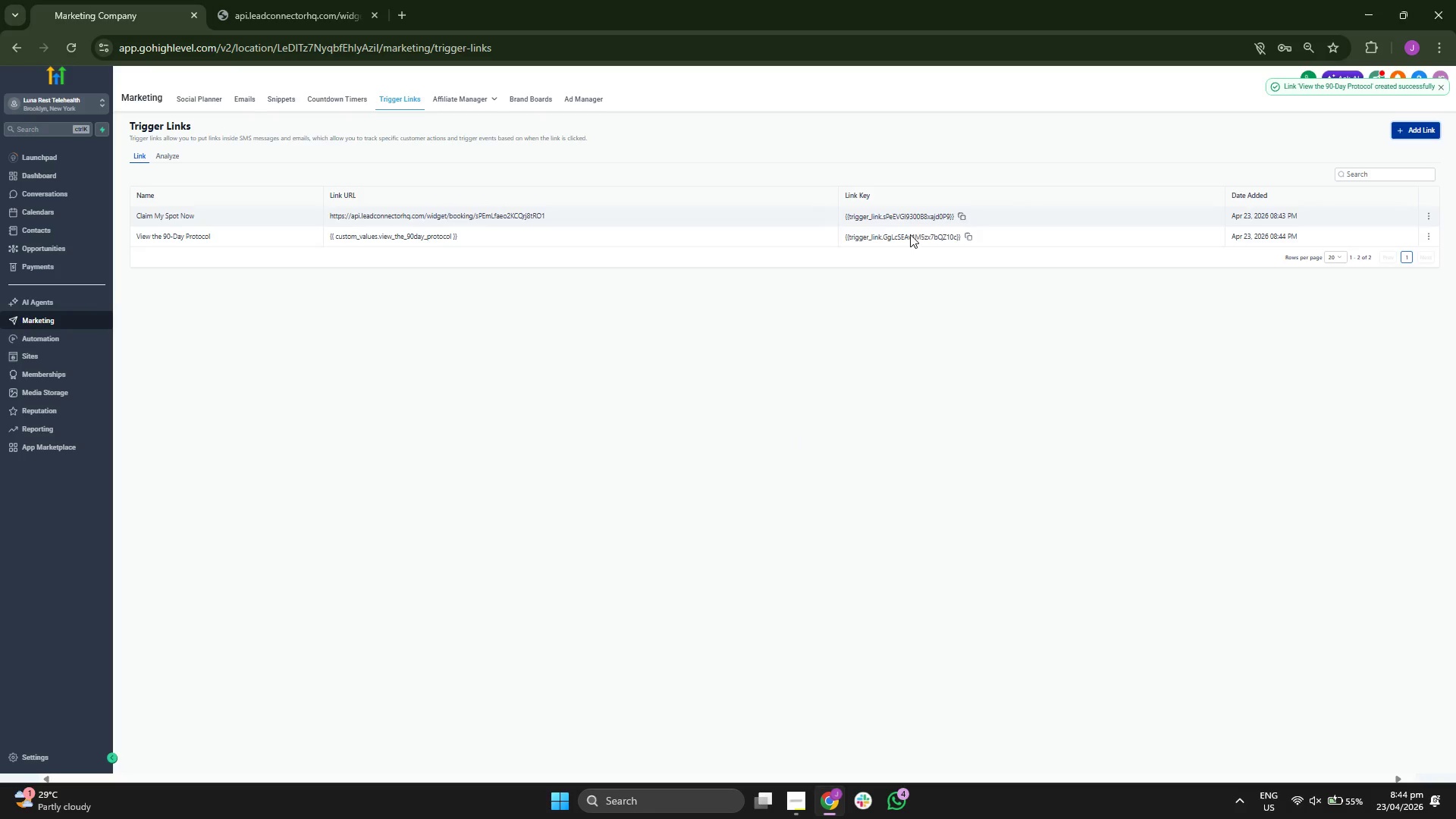 
wait(5.66)
 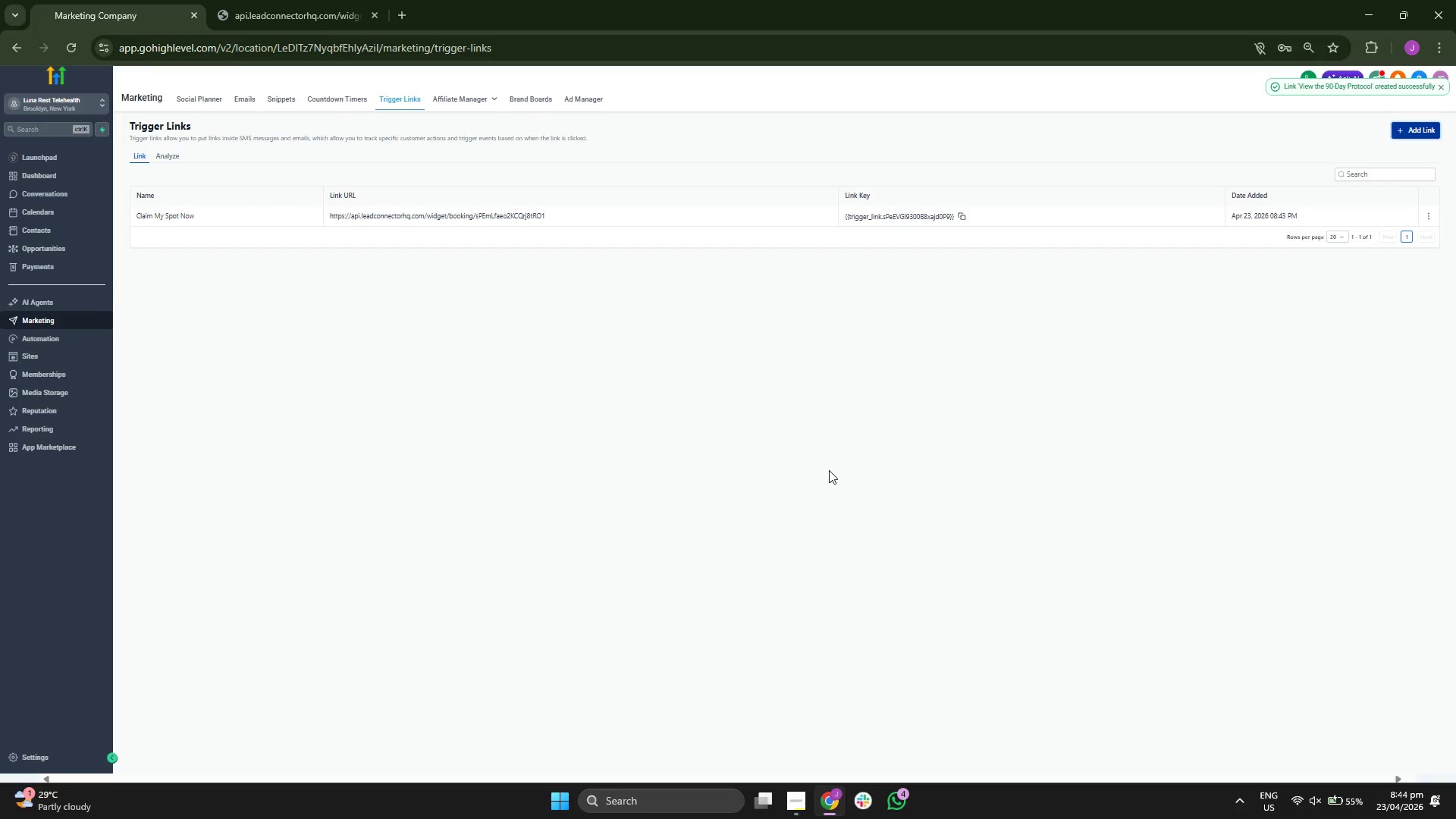 
left_click([1410, 128])
 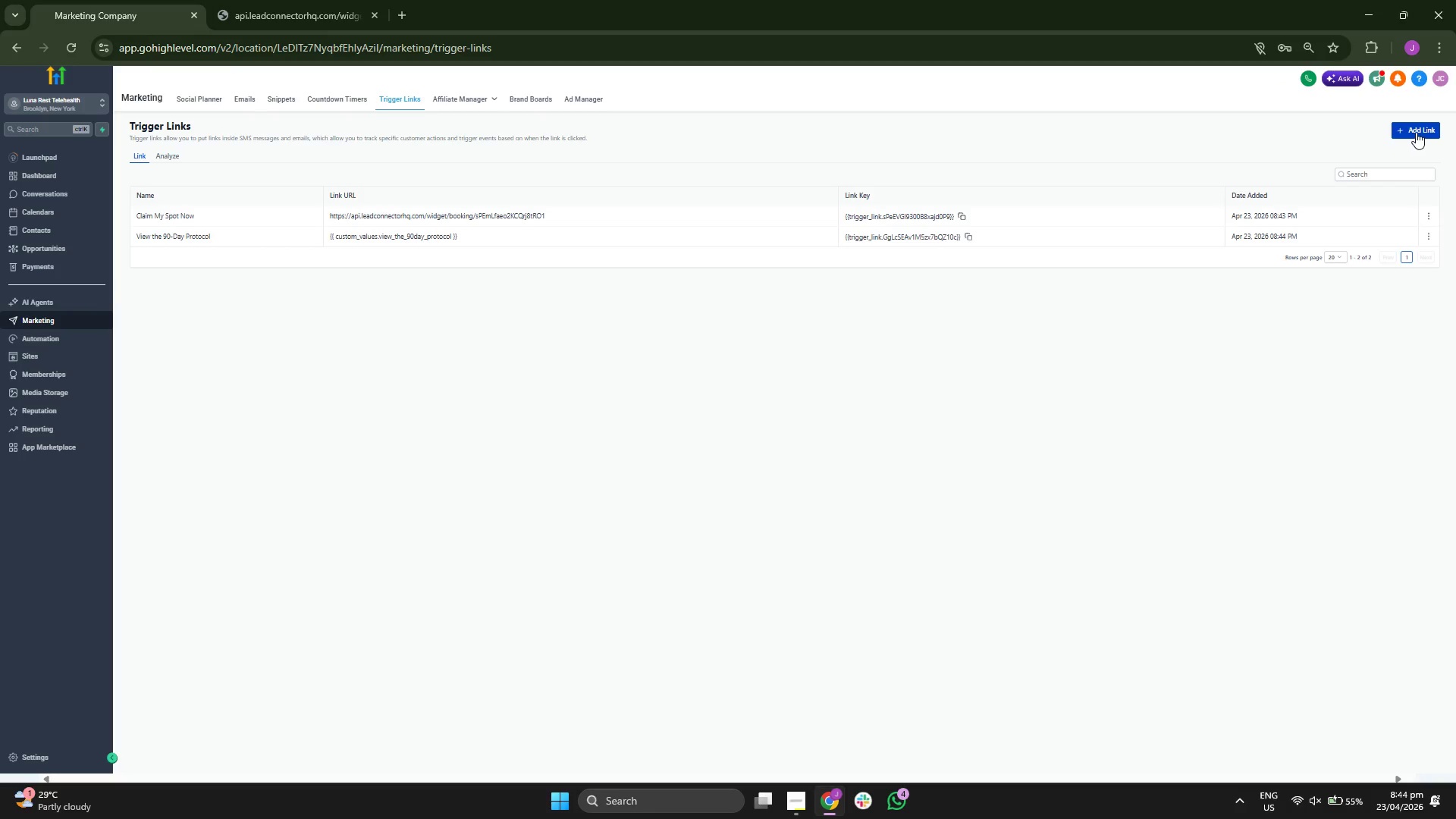 
left_click([1416, 131])
 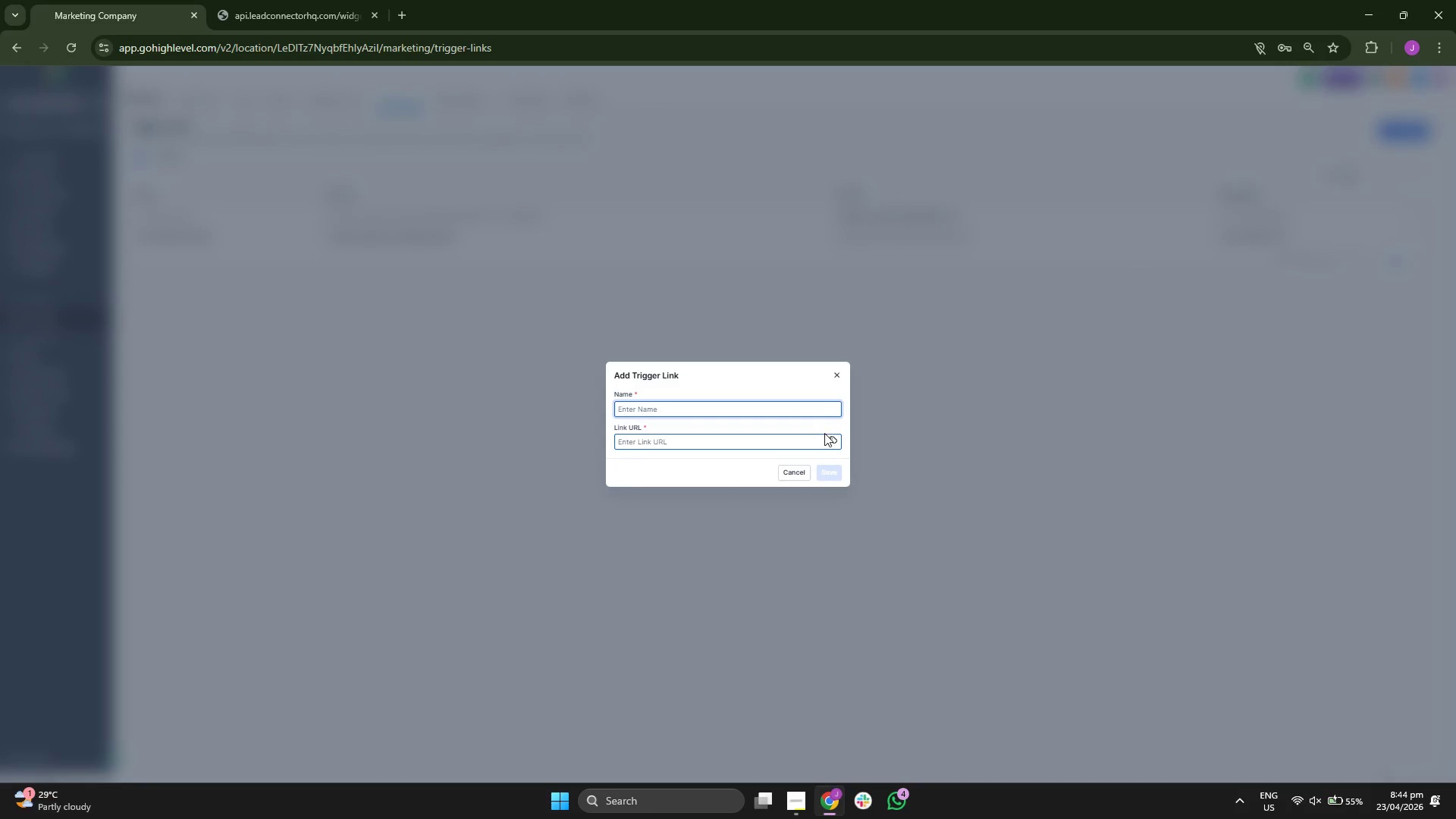 
left_click([836, 439])
 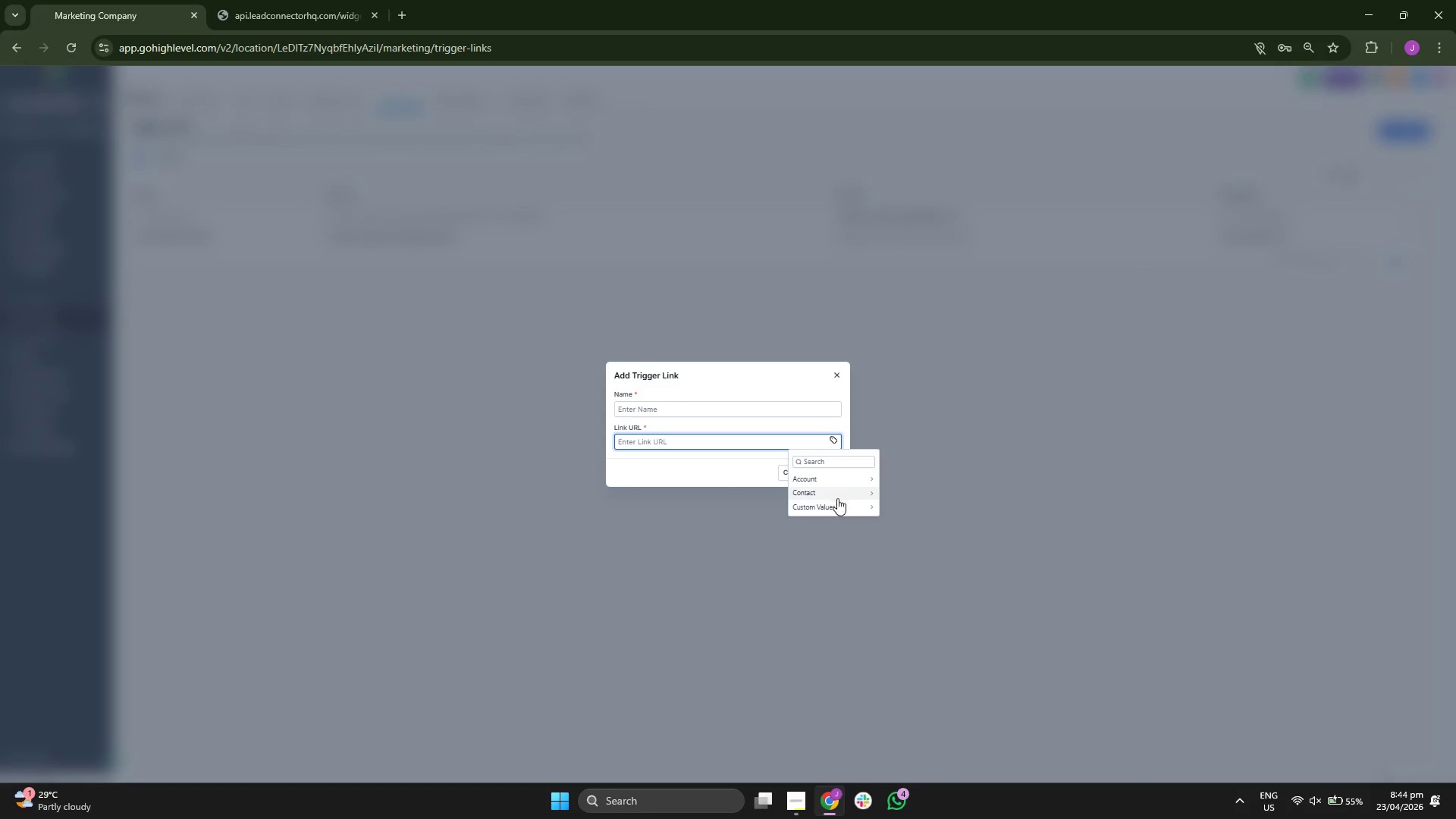 
left_click([835, 507])
 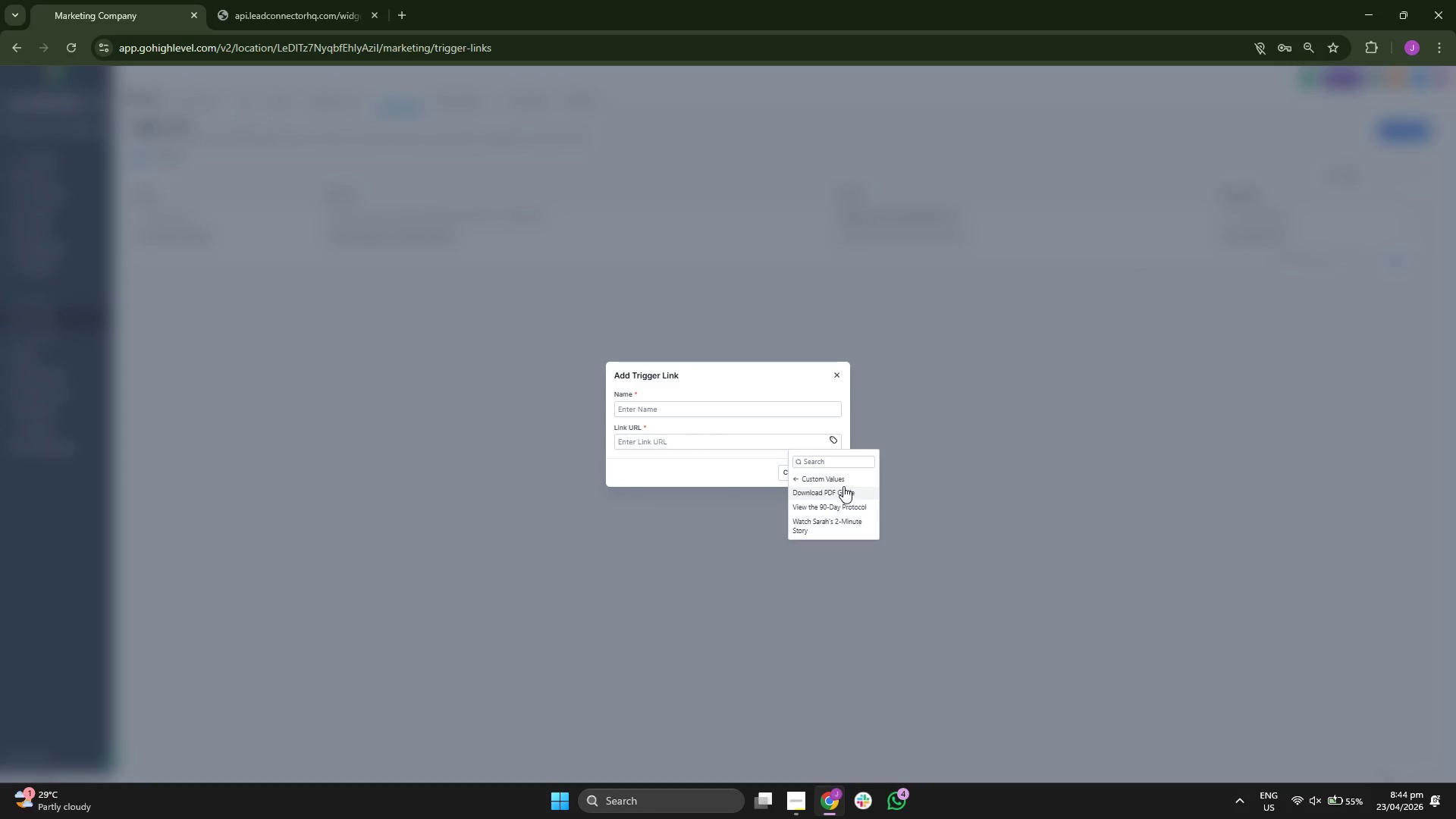 
left_click([843, 489])
 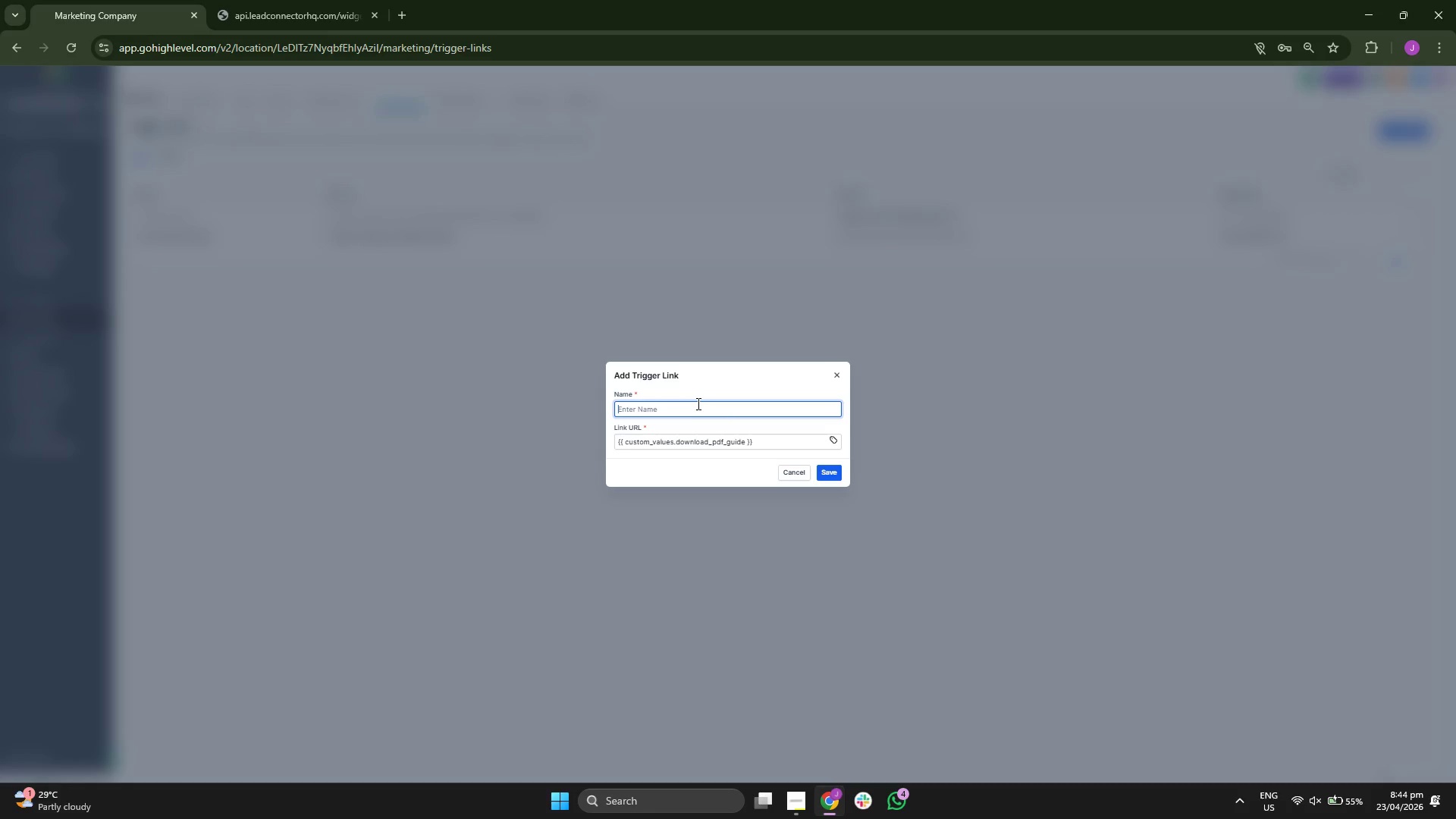 
key(CapsLock)
 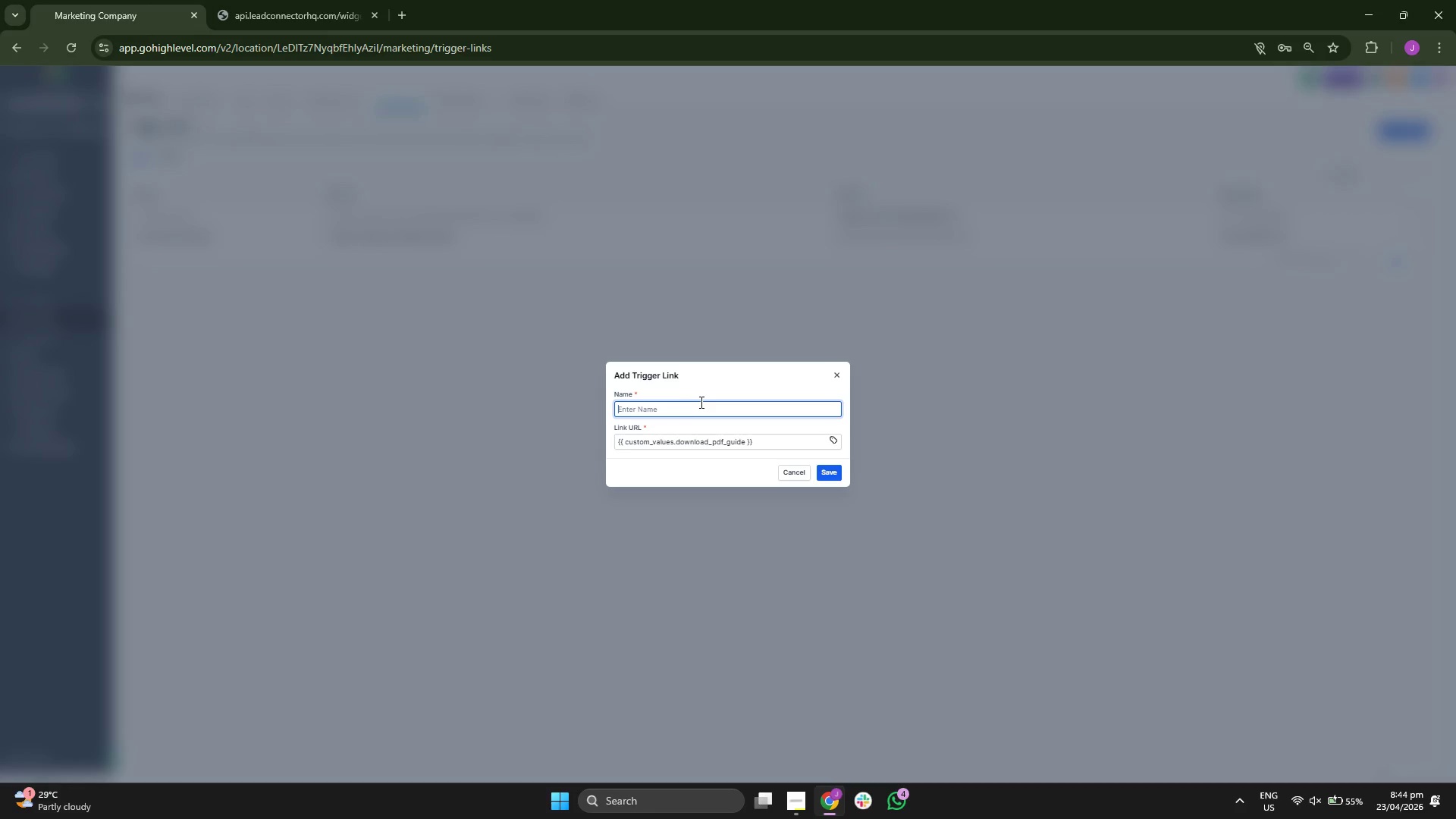 
key(D)
 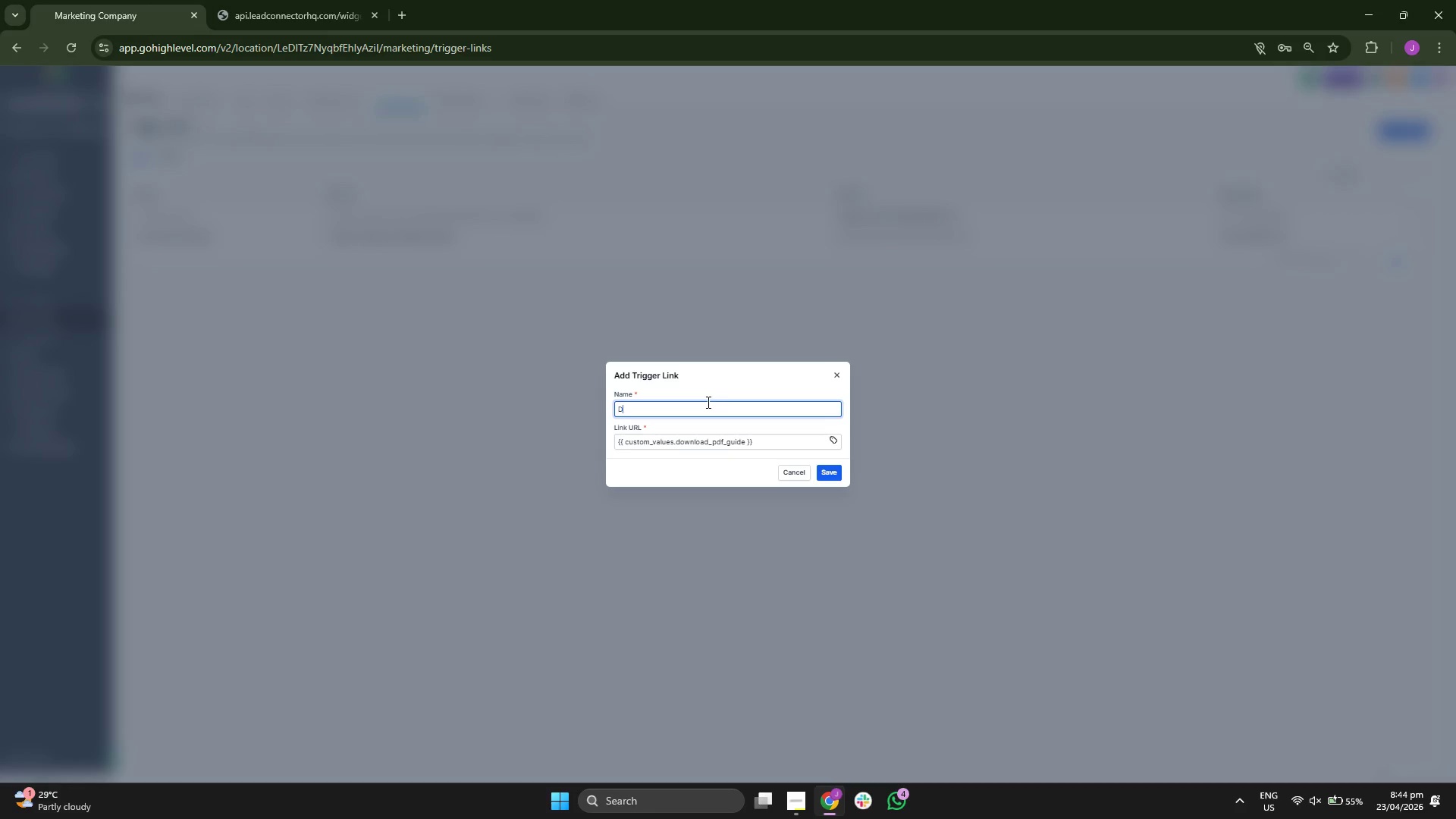 
key(CapsLock)
 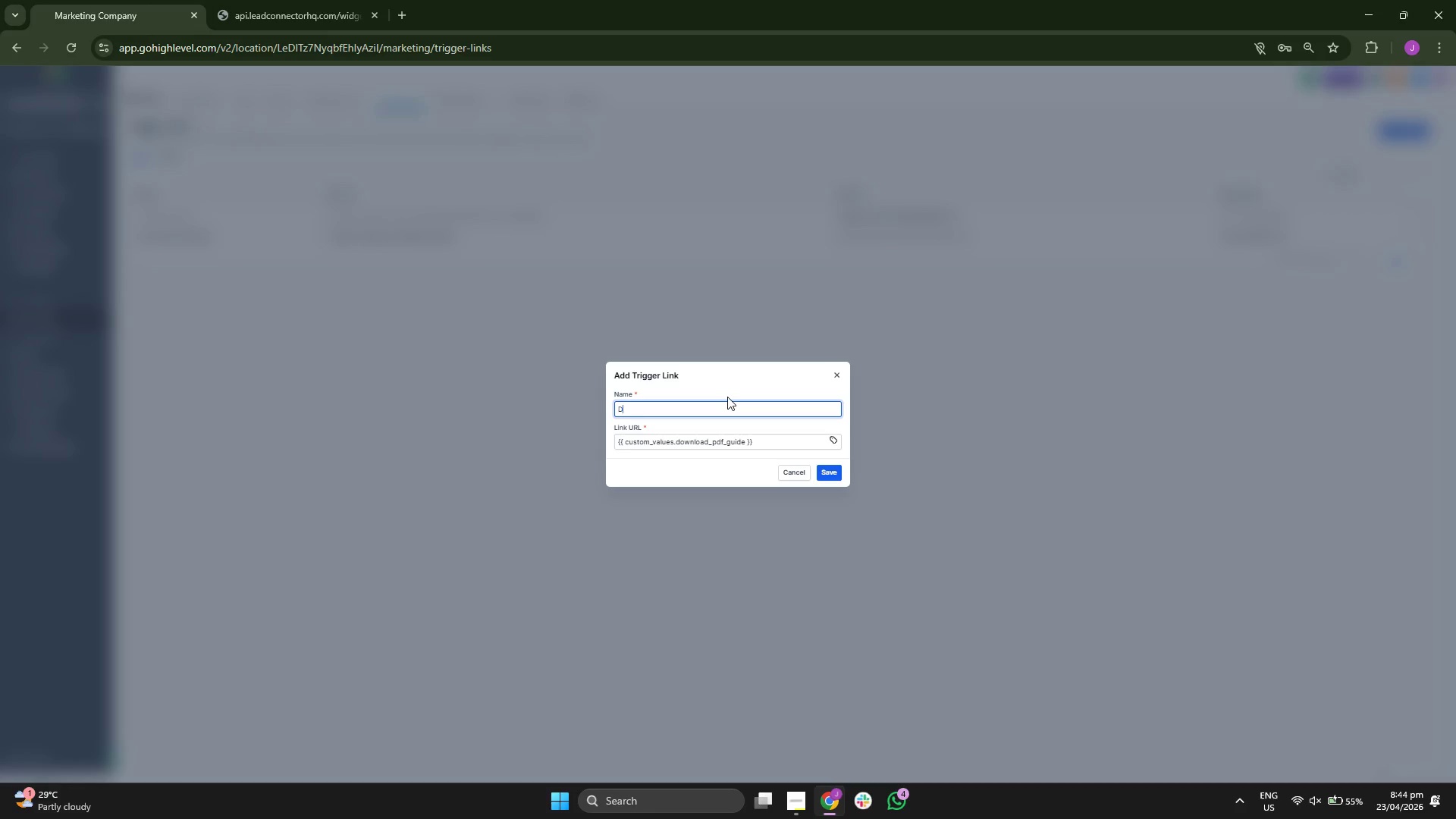 
type(ownload PDF Guide)
 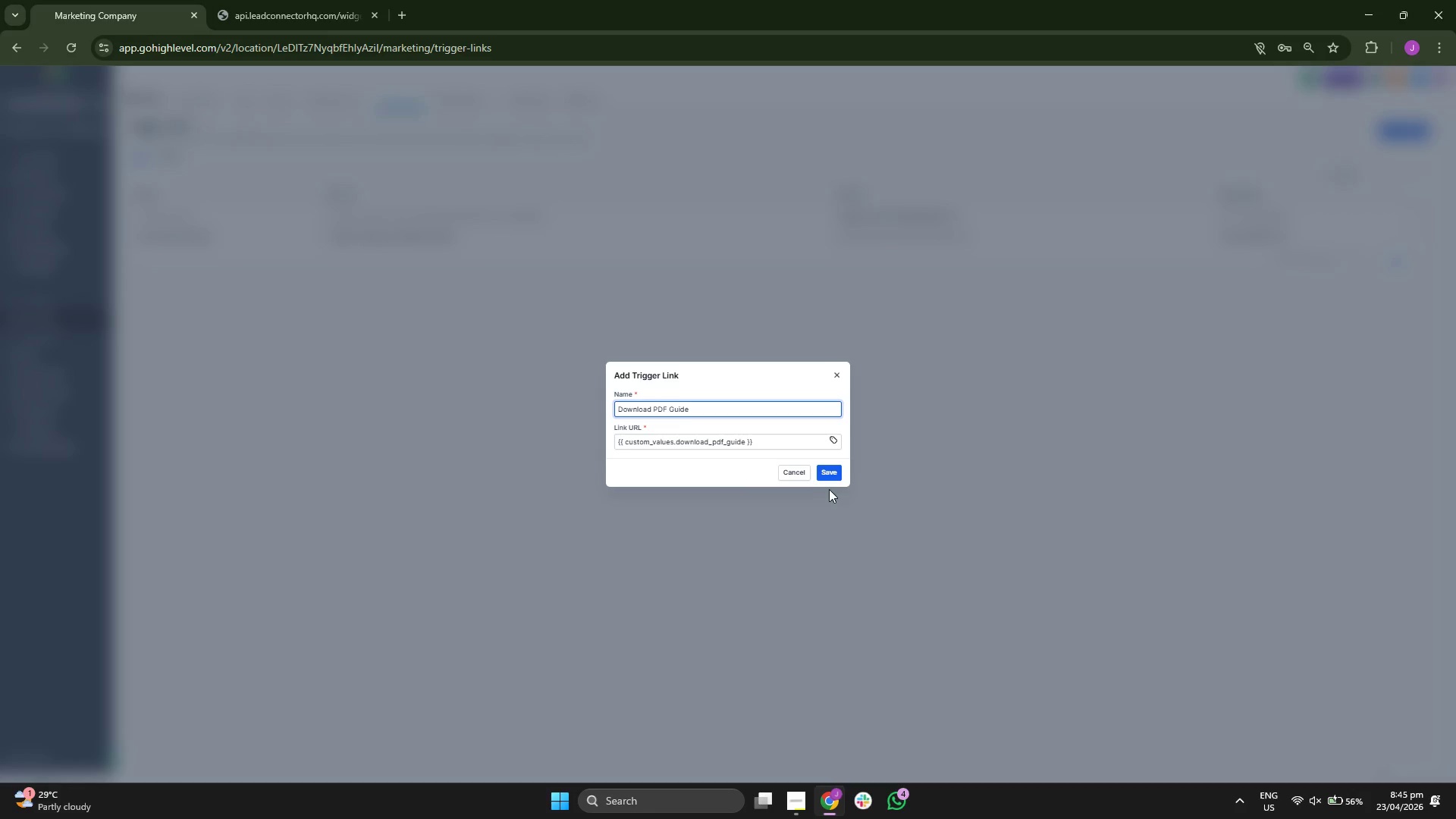 
left_click([833, 472])
 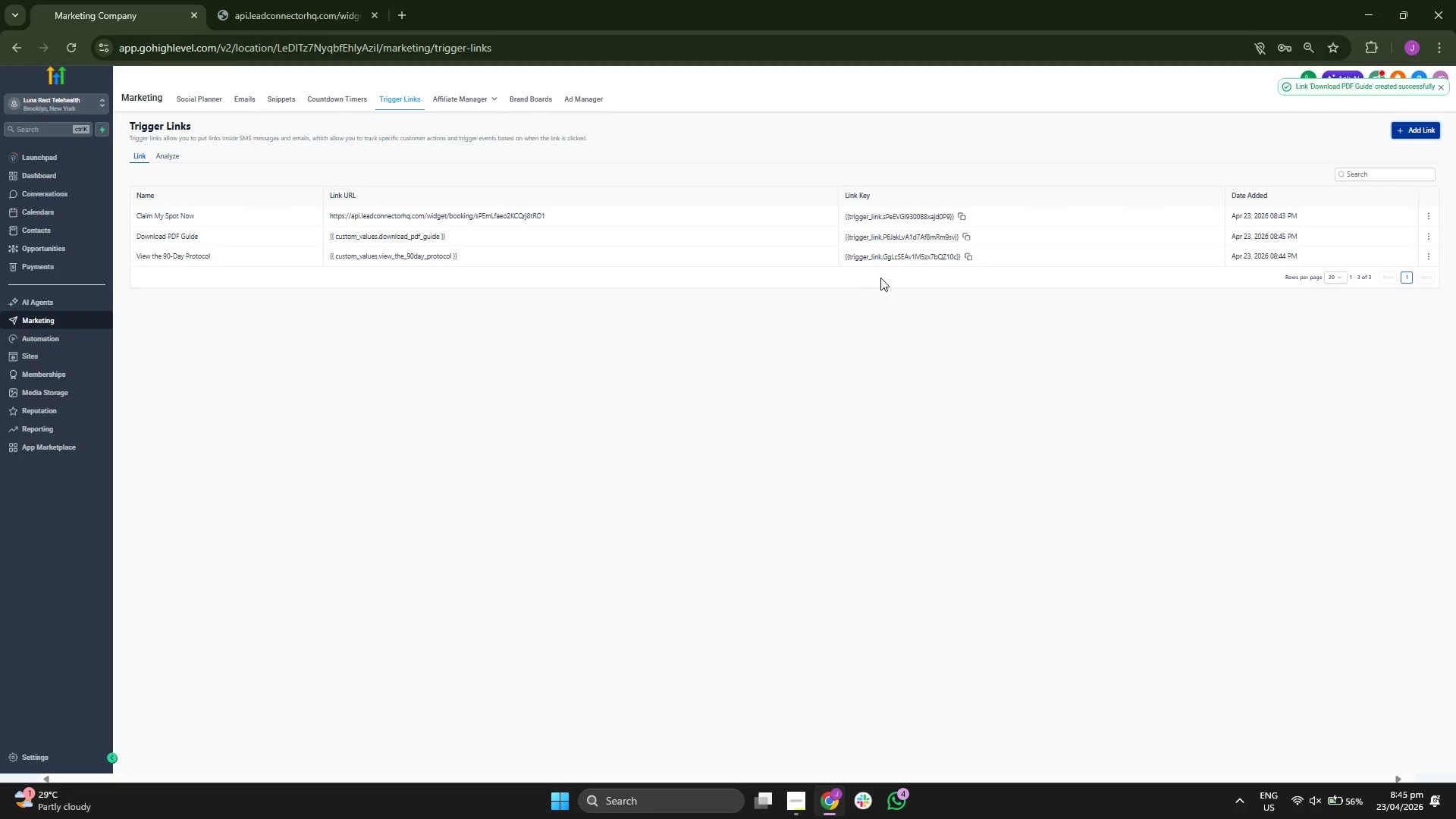 
wait(6.78)
 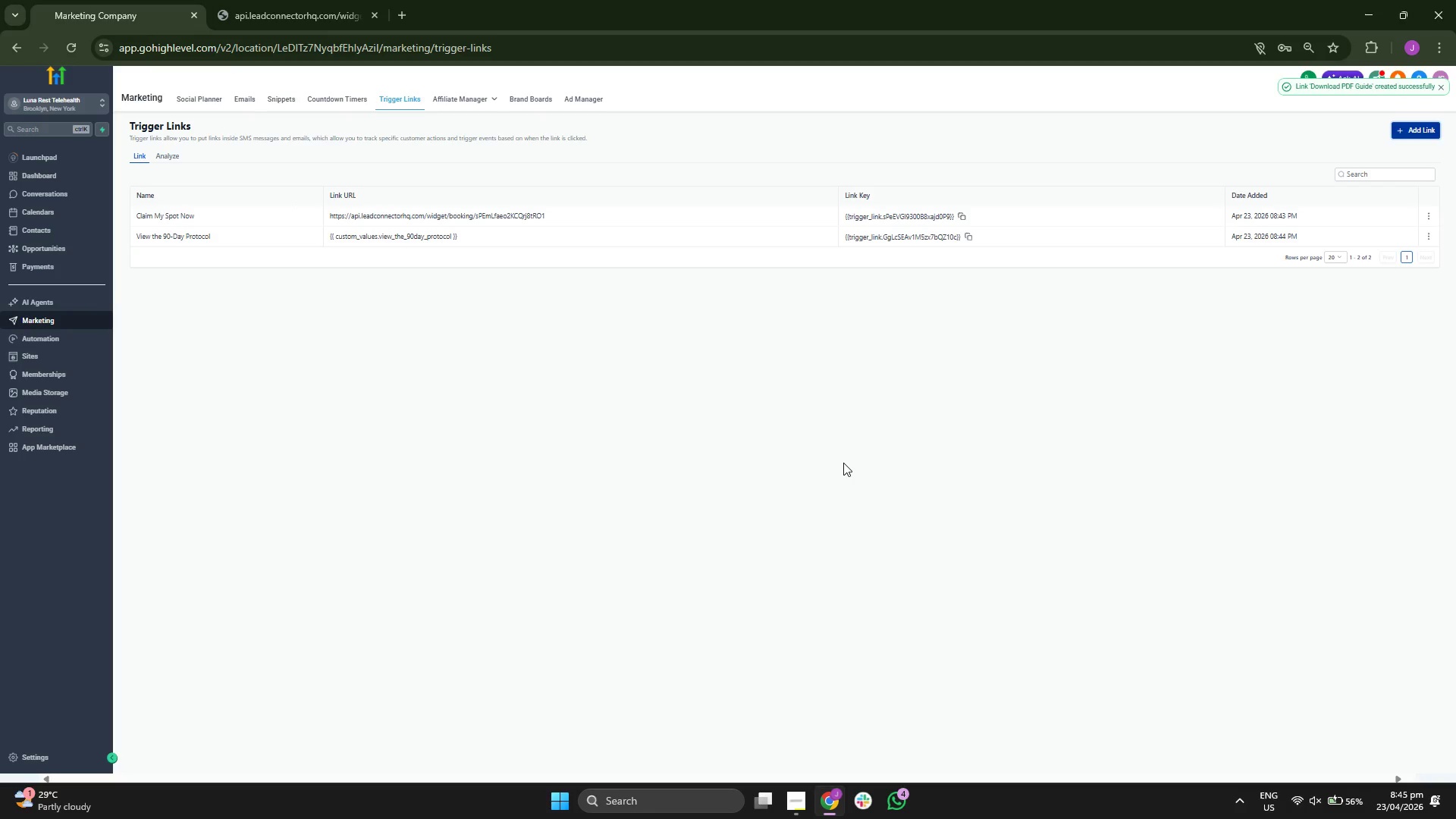 
left_click([1415, 130])
 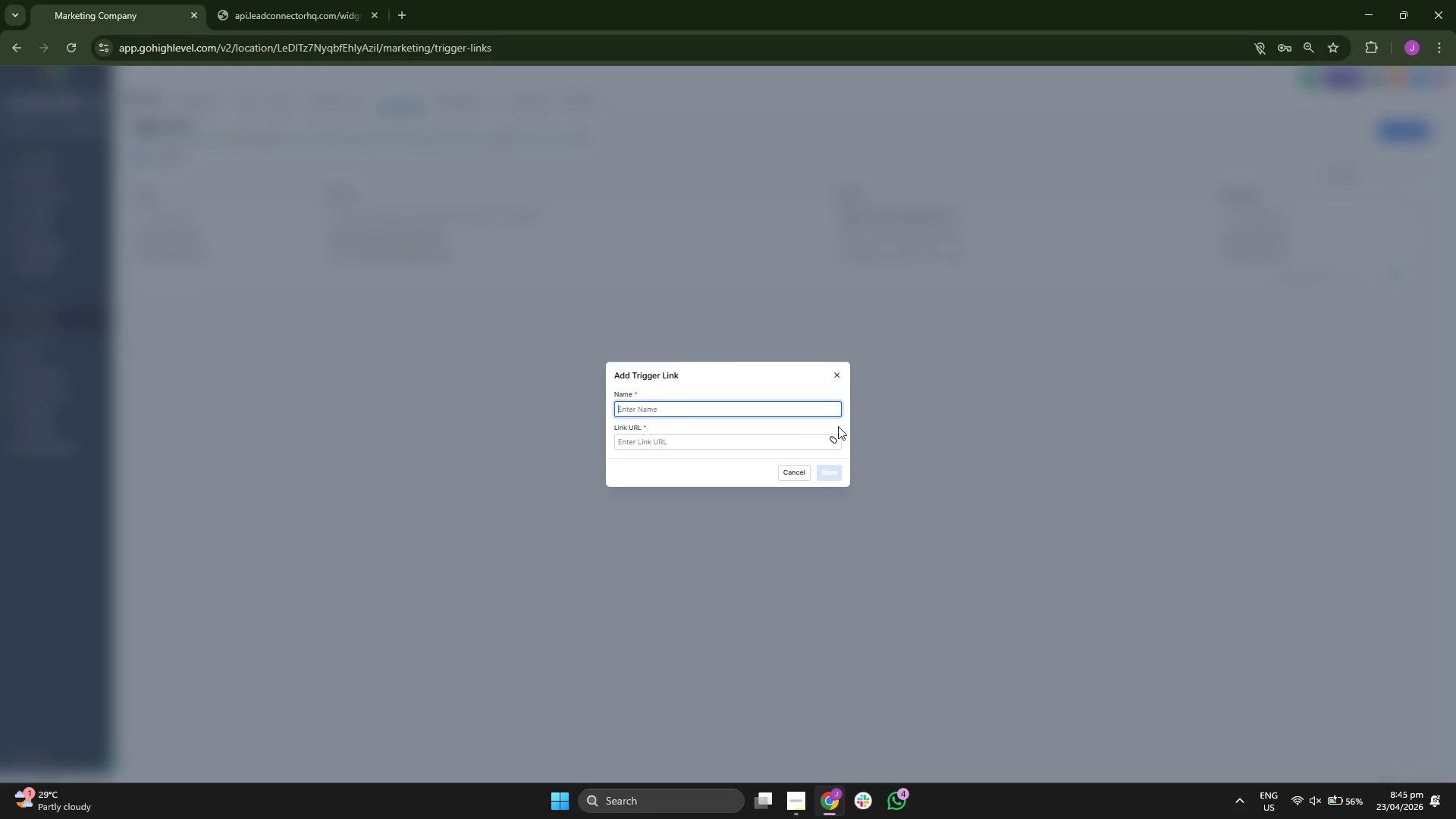 
left_click([838, 436])
 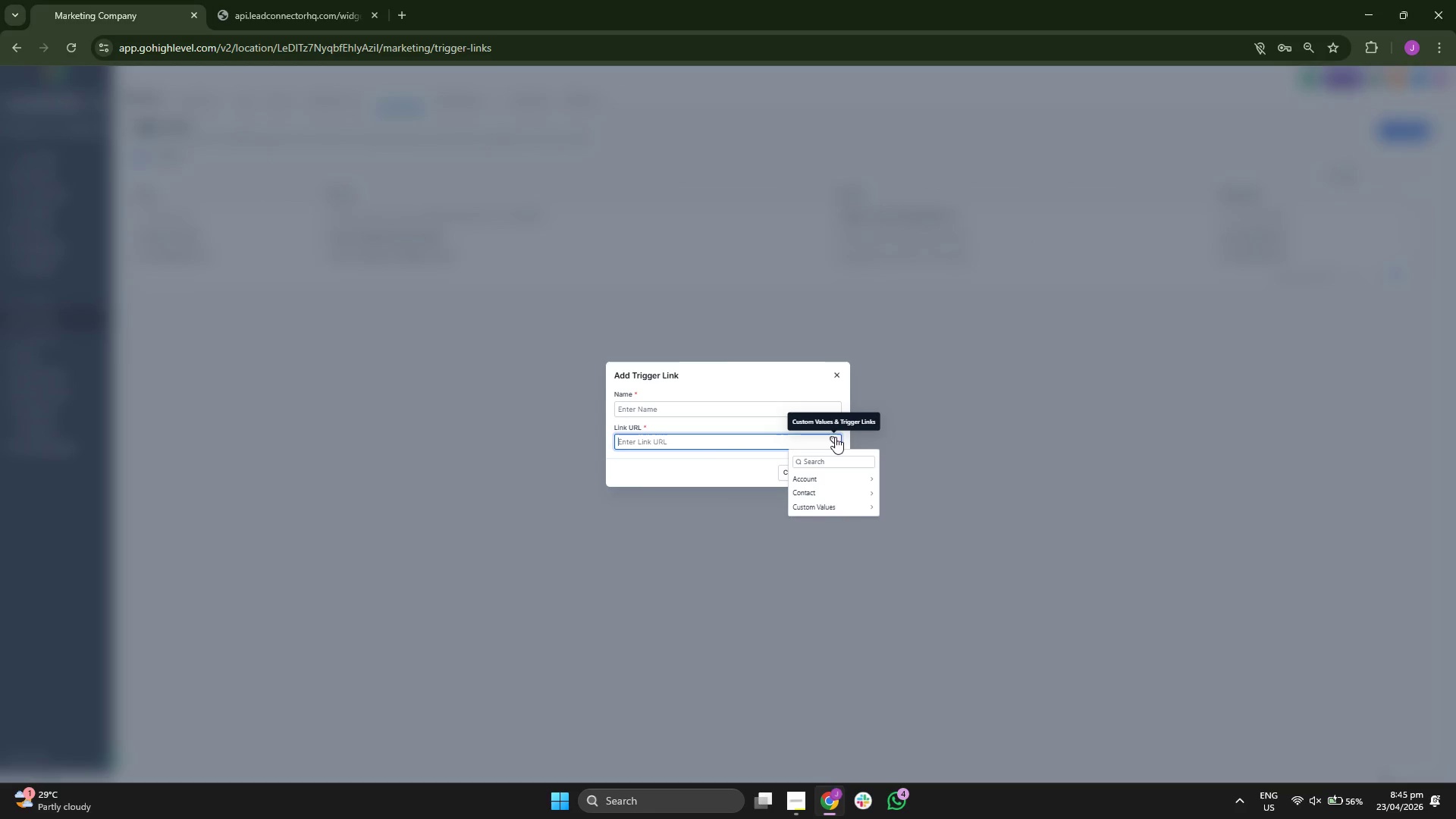 
mouse_move([846, 516])
 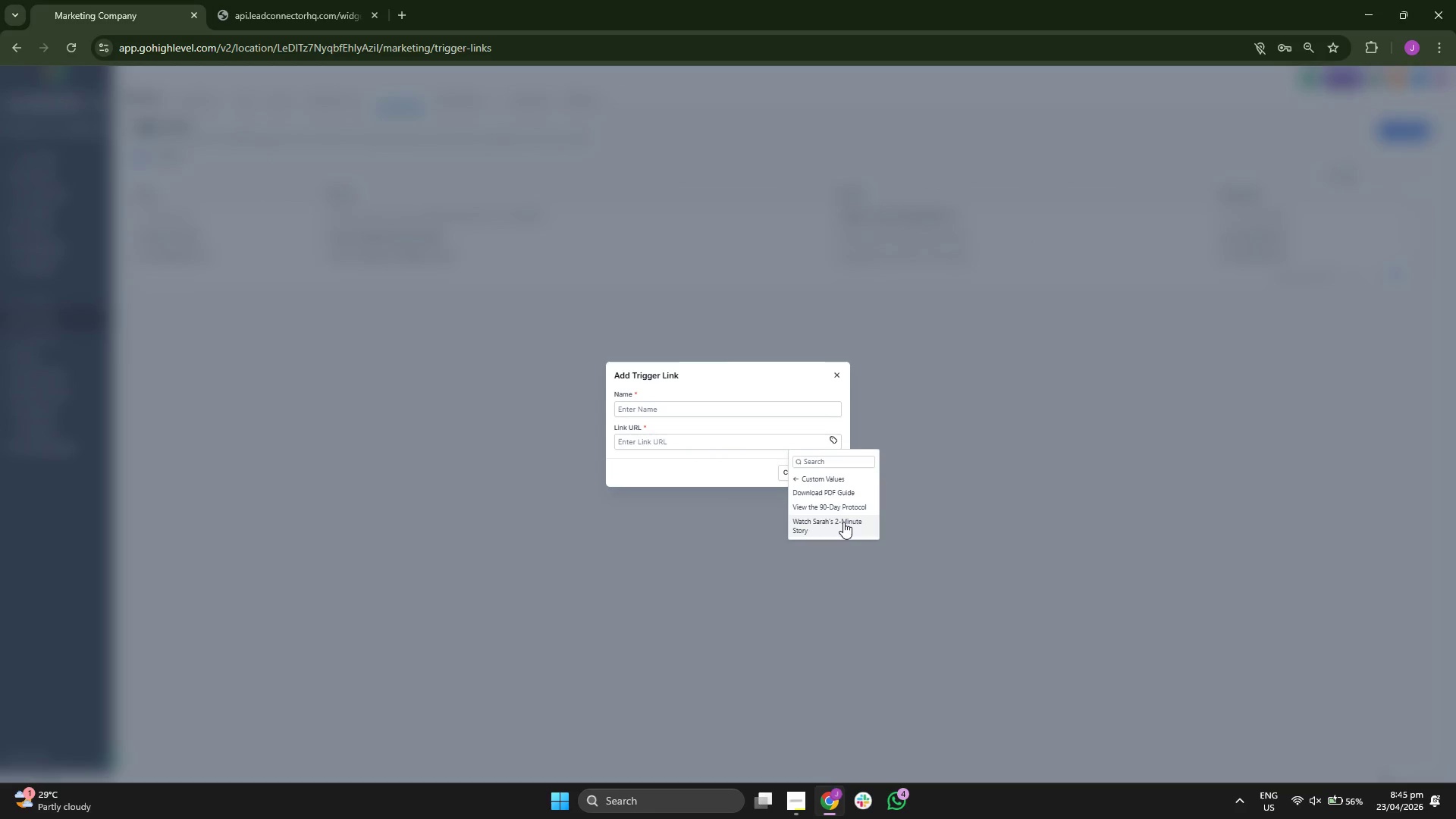 
left_click([843, 522])
 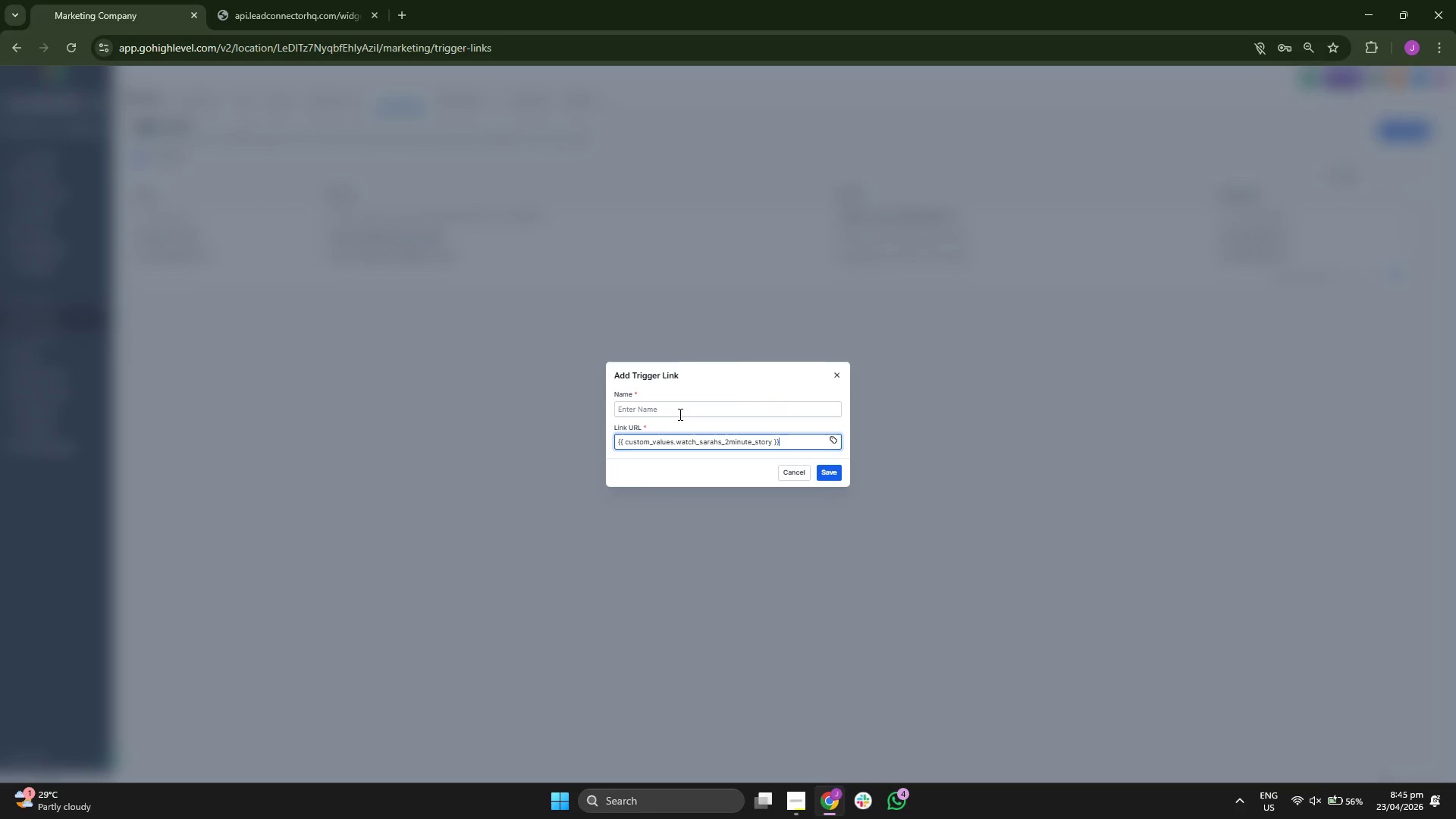 
left_click([680, 411])
 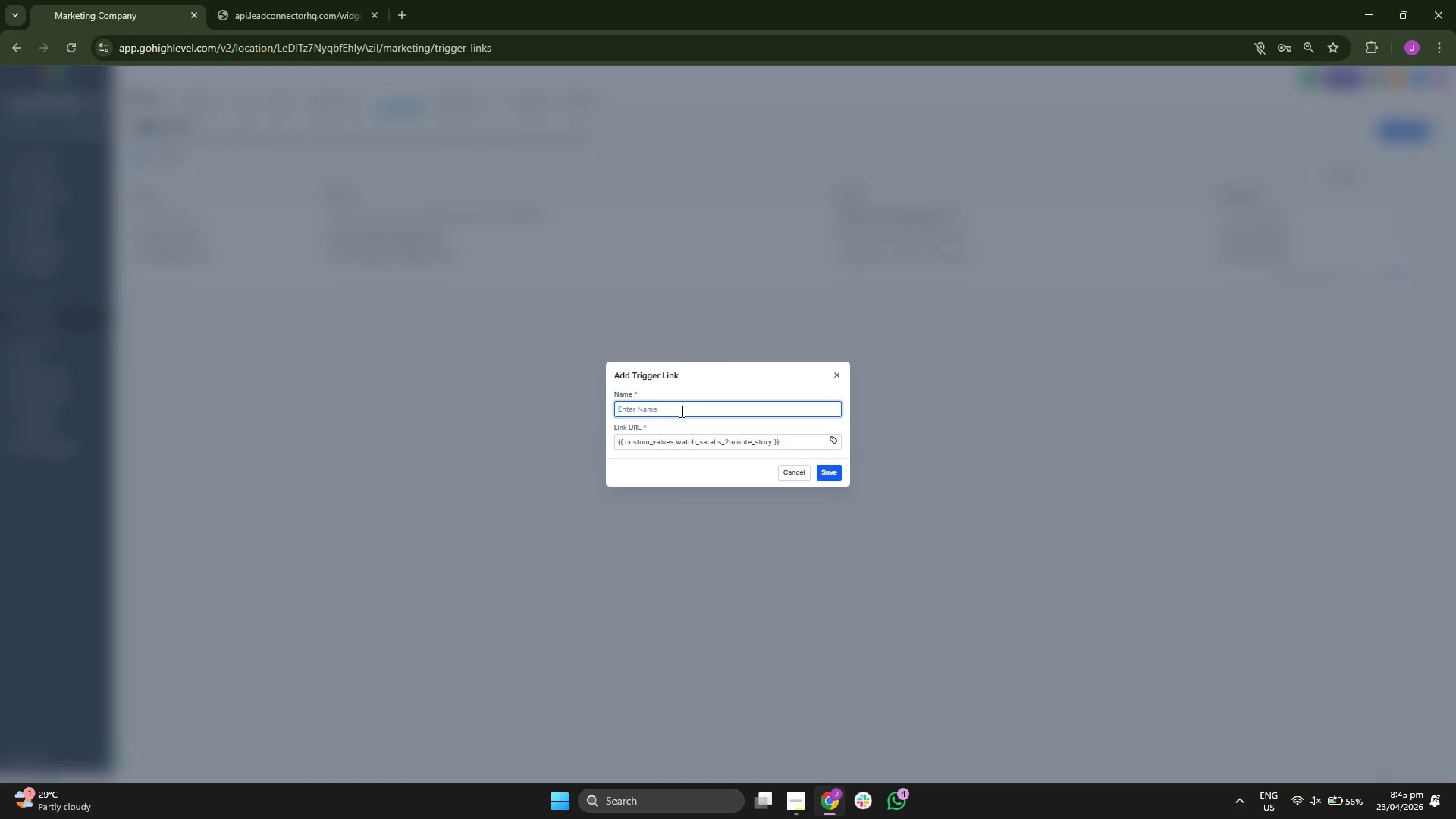 
type(Wata)
key(Backspace)
type(ch Sarah's 2 )
key(Backspace)
type(-Mintue)
 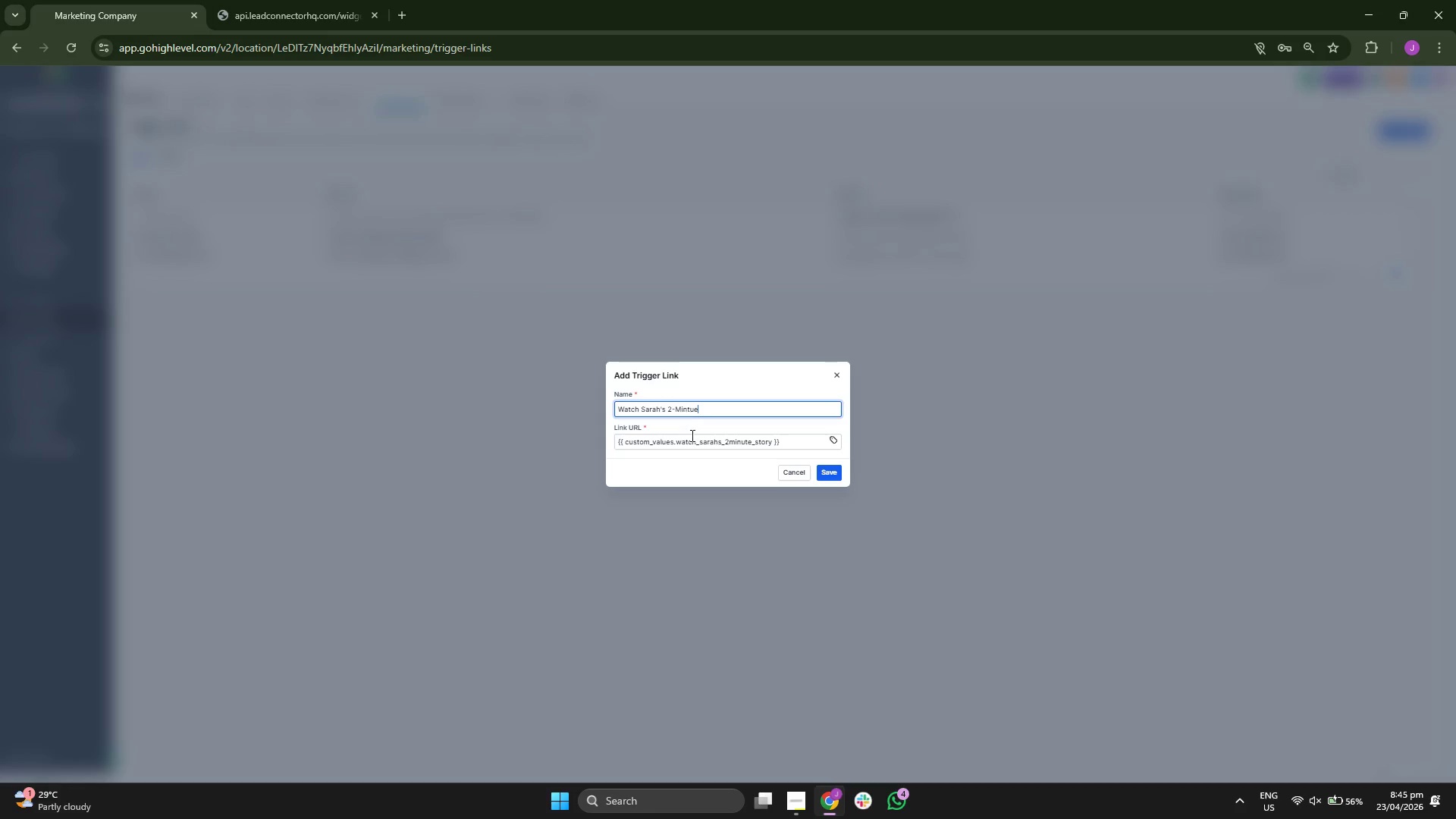 
left_click([695, 464])
 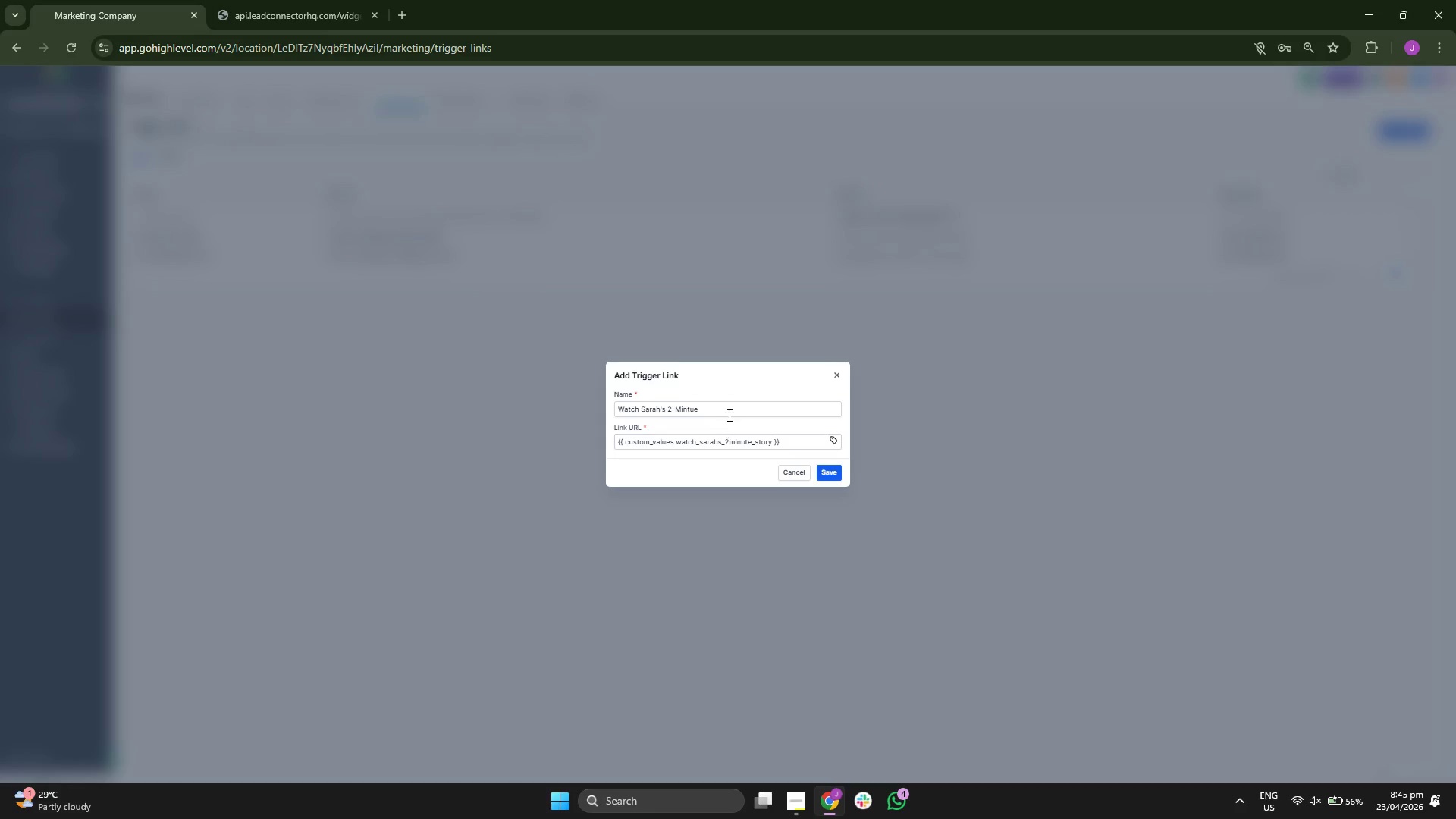 
left_click([730, 412])
 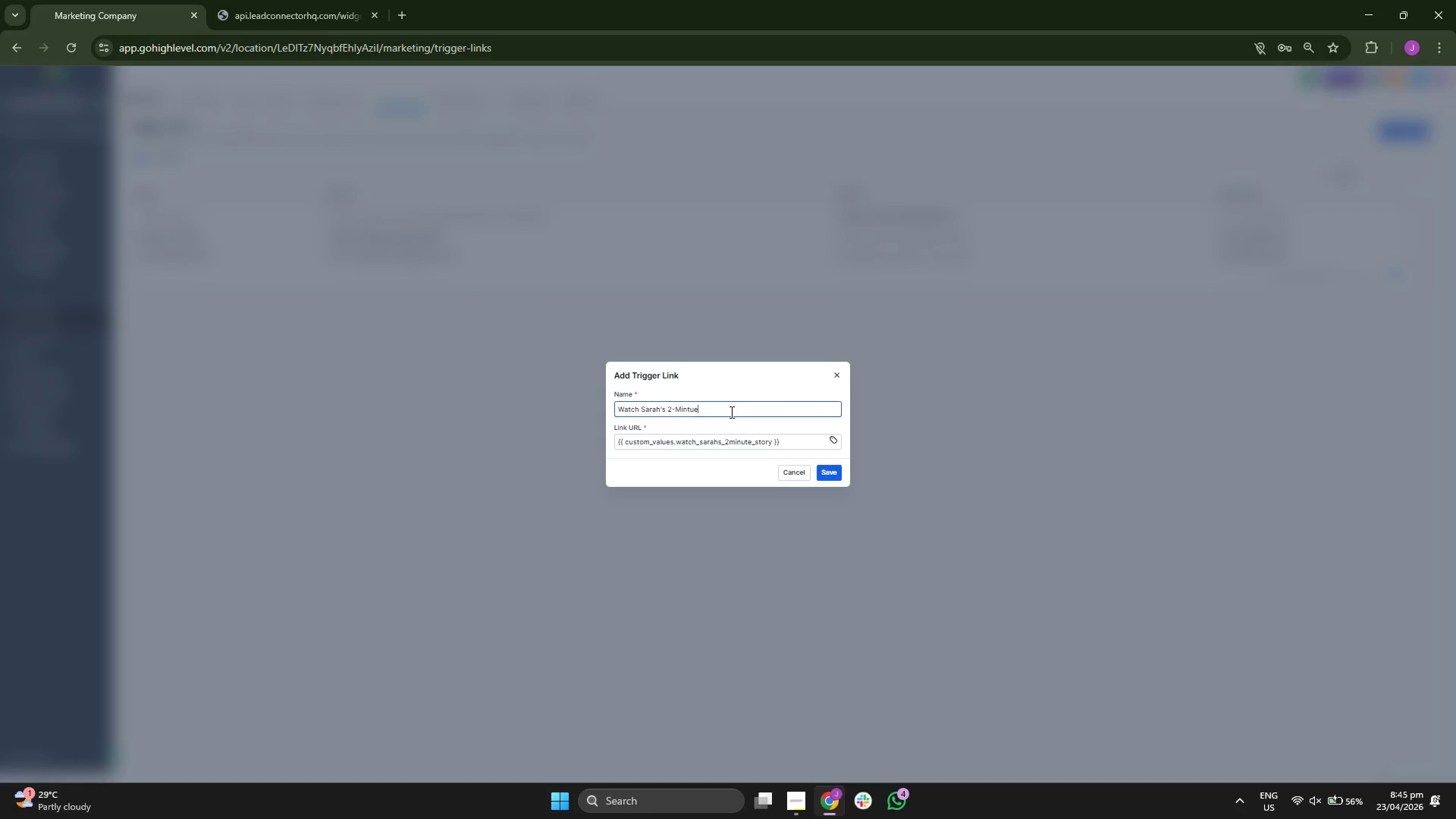 
type( Story)
 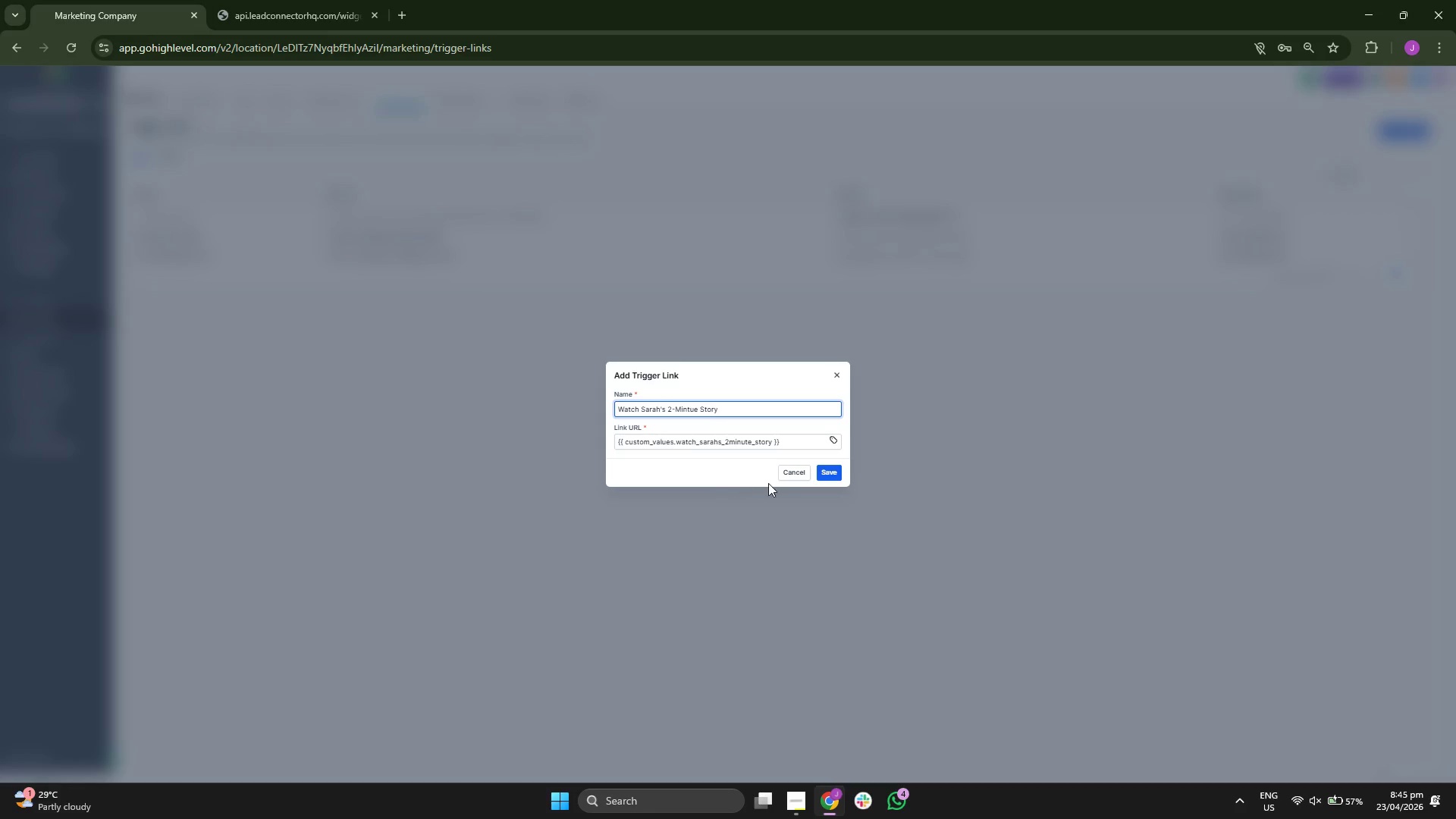 
left_click([828, 476])
 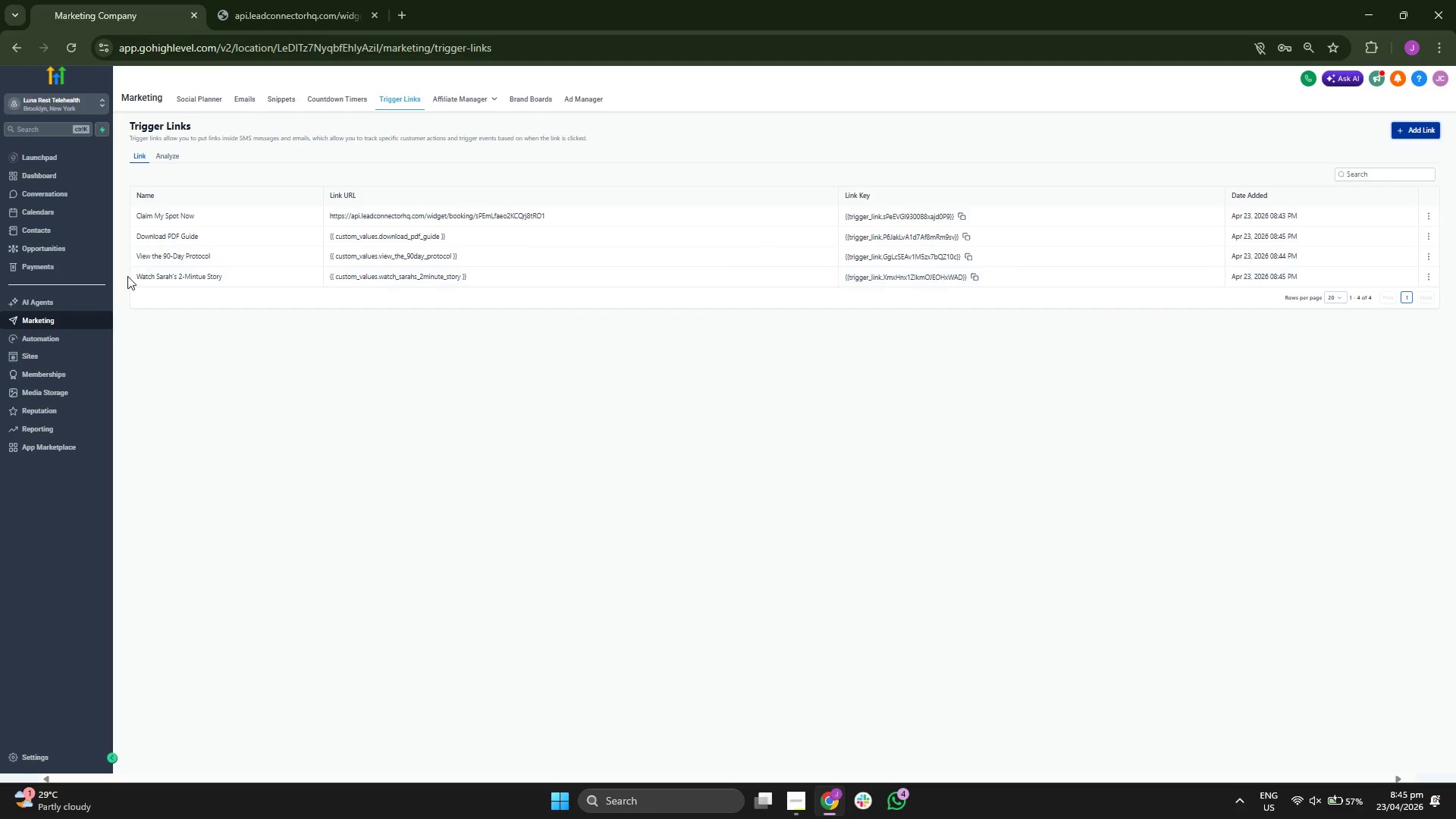 
wait(14.25)
 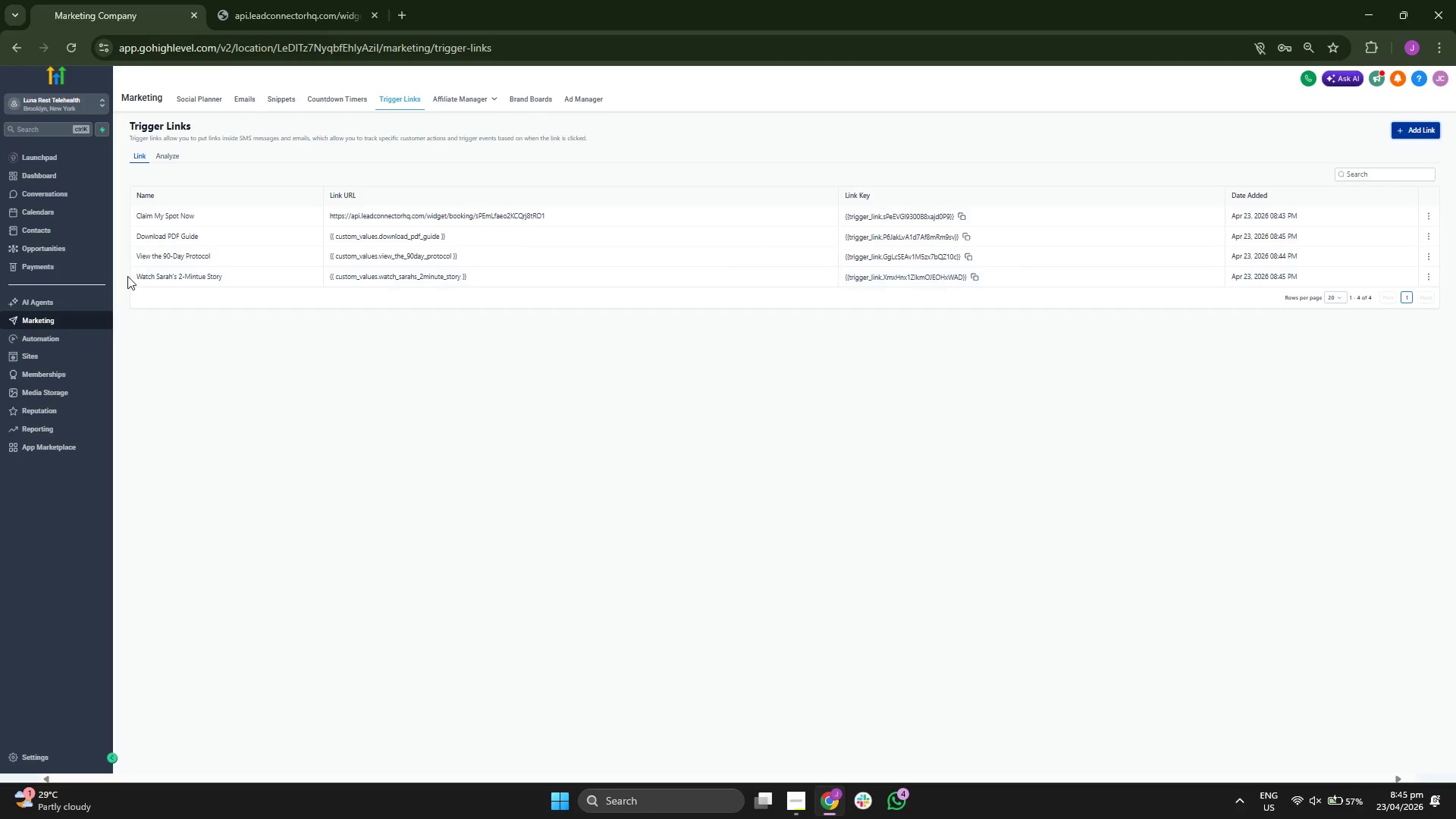 
left_click([74, 174])
 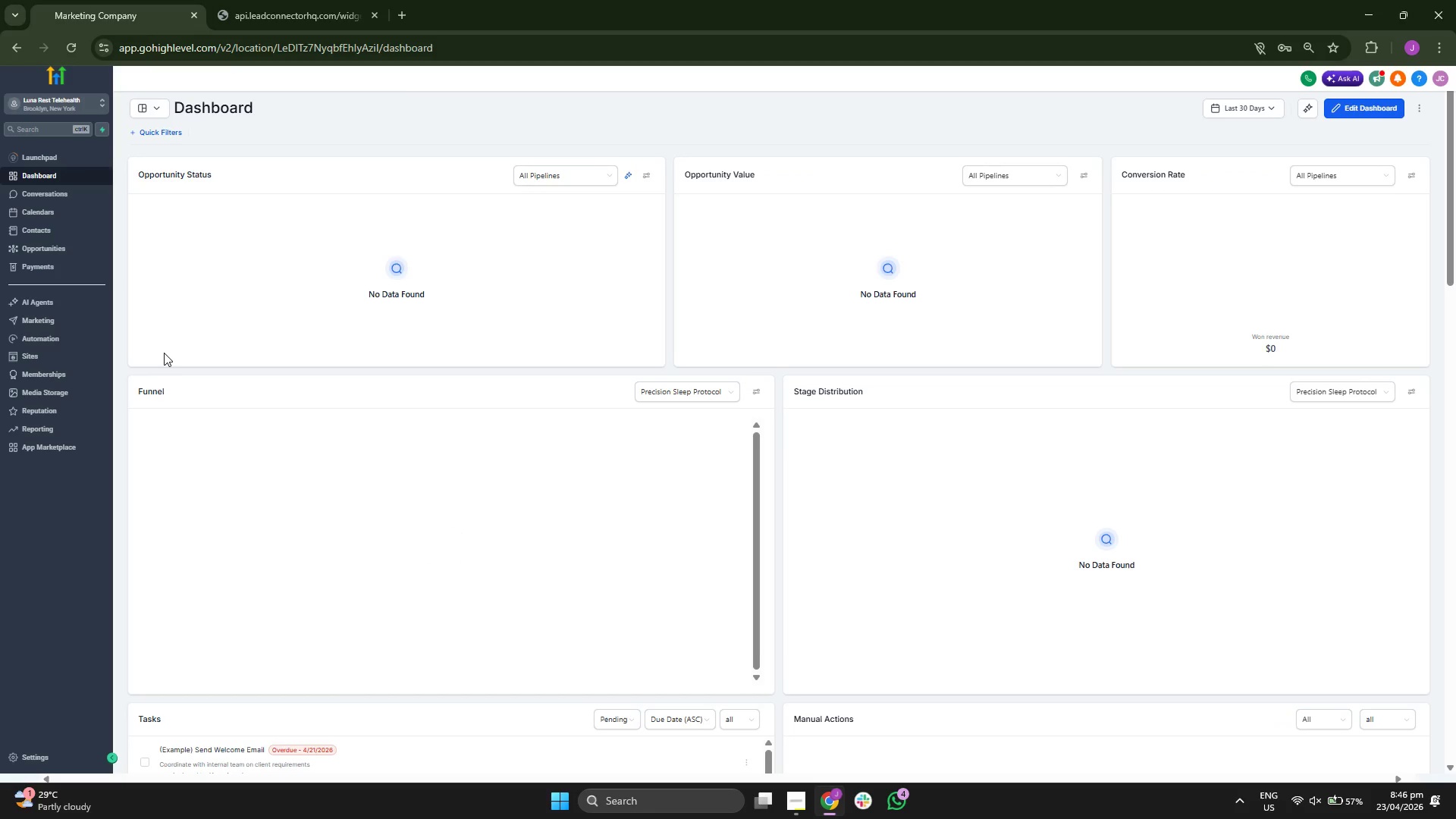 
wait(9.8)
 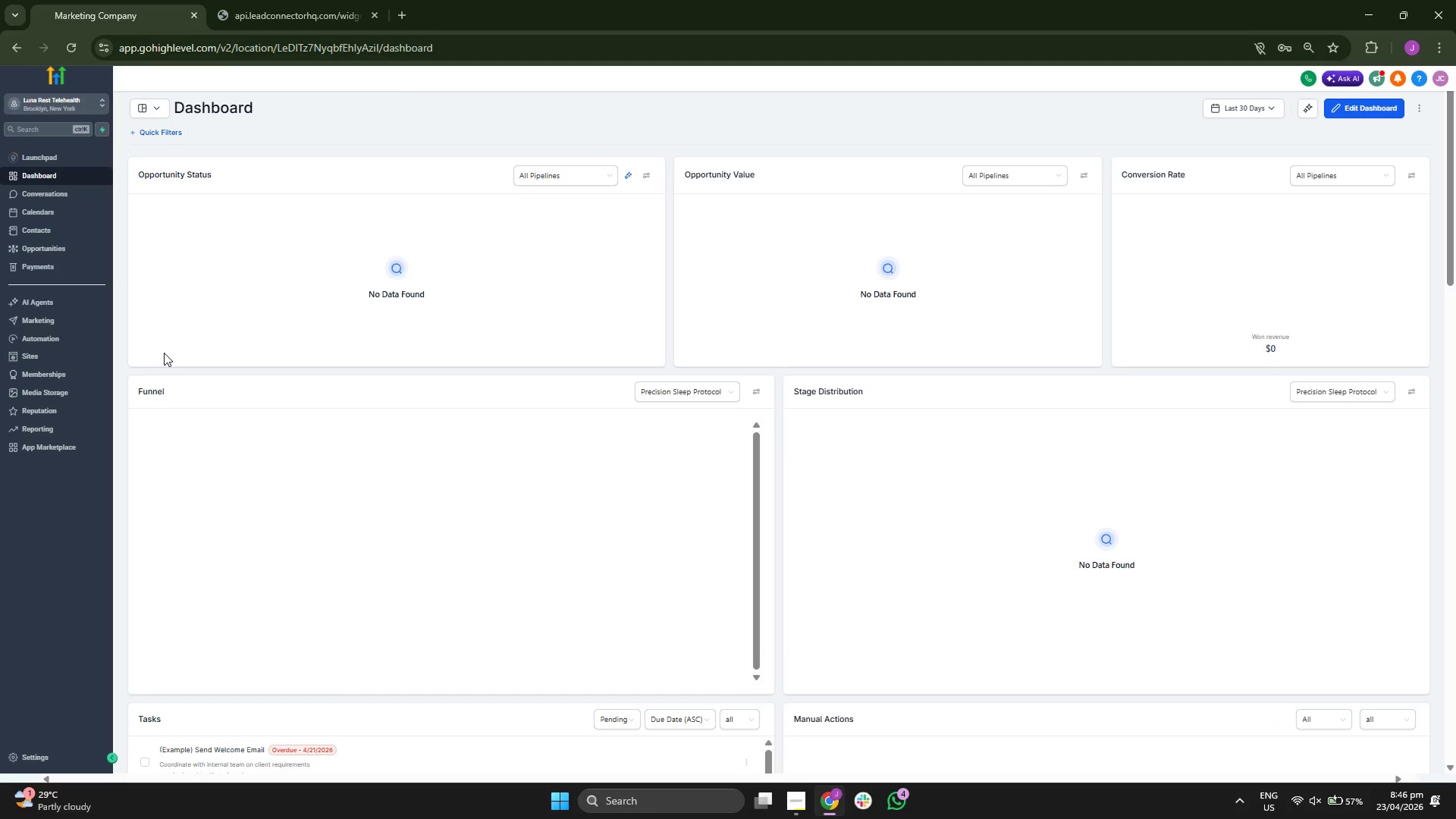 
scroll: coordinate [287, 394], scroll_direction: up, amount: 1.0
 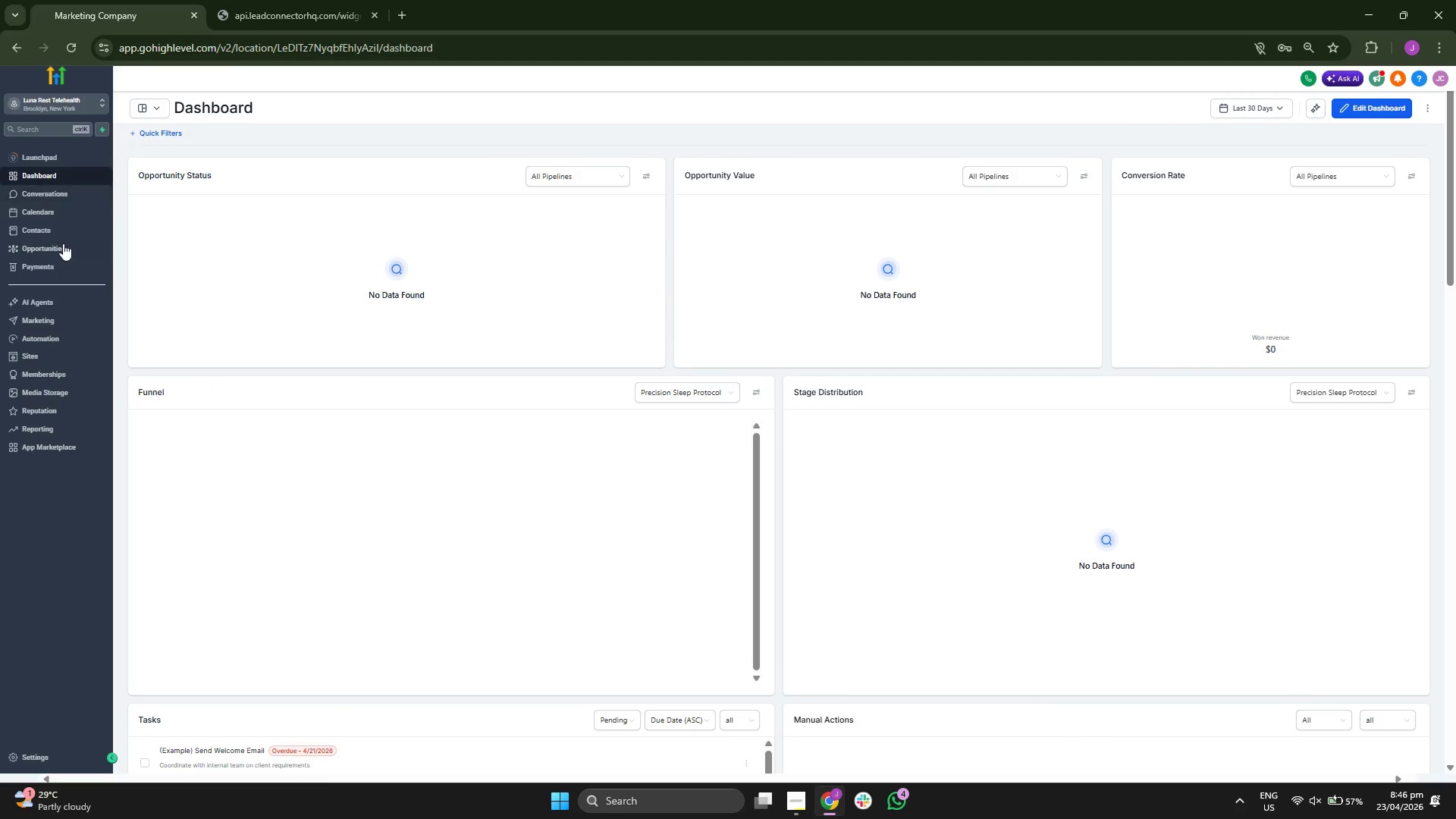 
left_click([64, 243])
 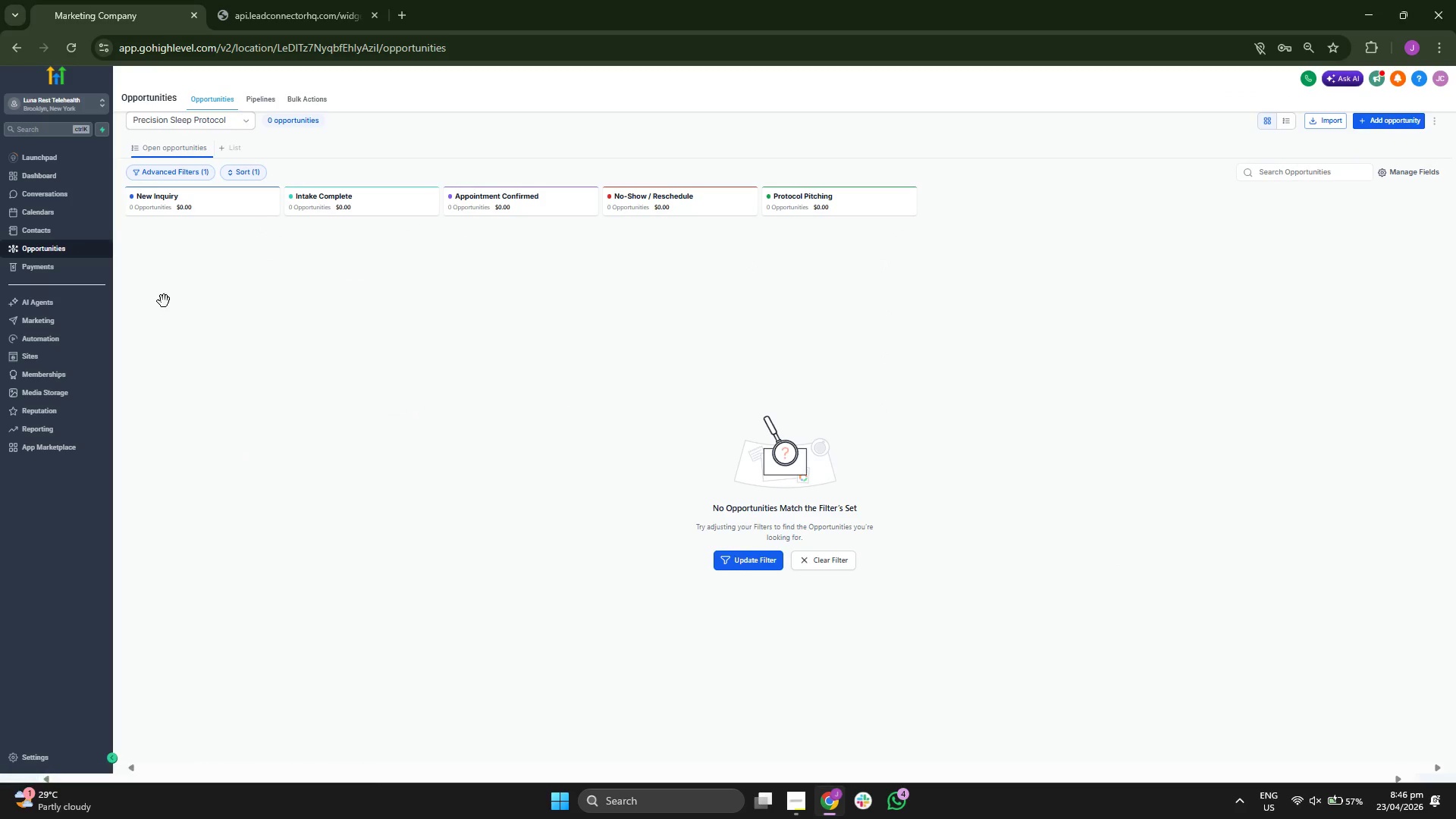 
wait(12.78)
 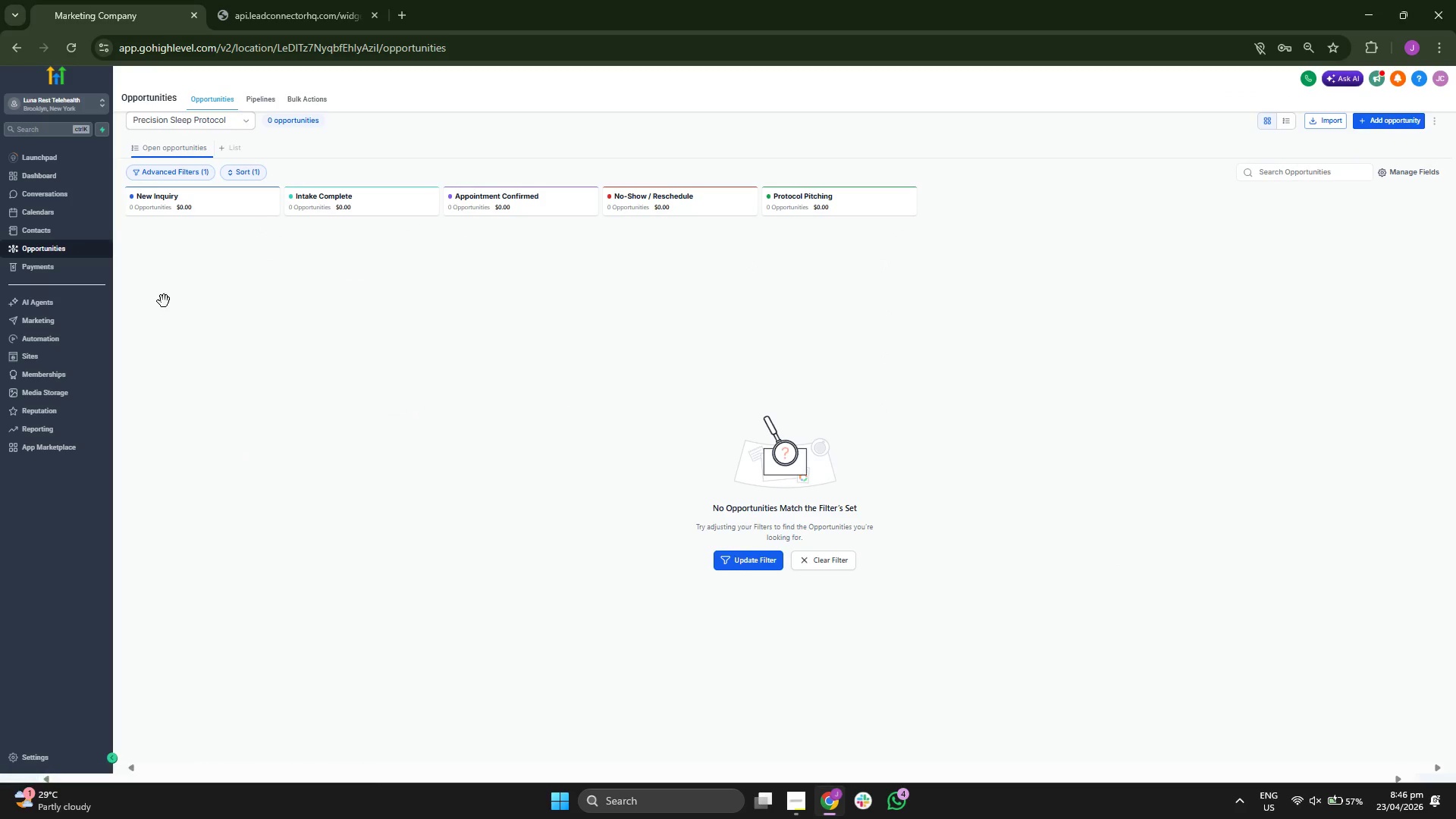 
left_click([42, 171])
 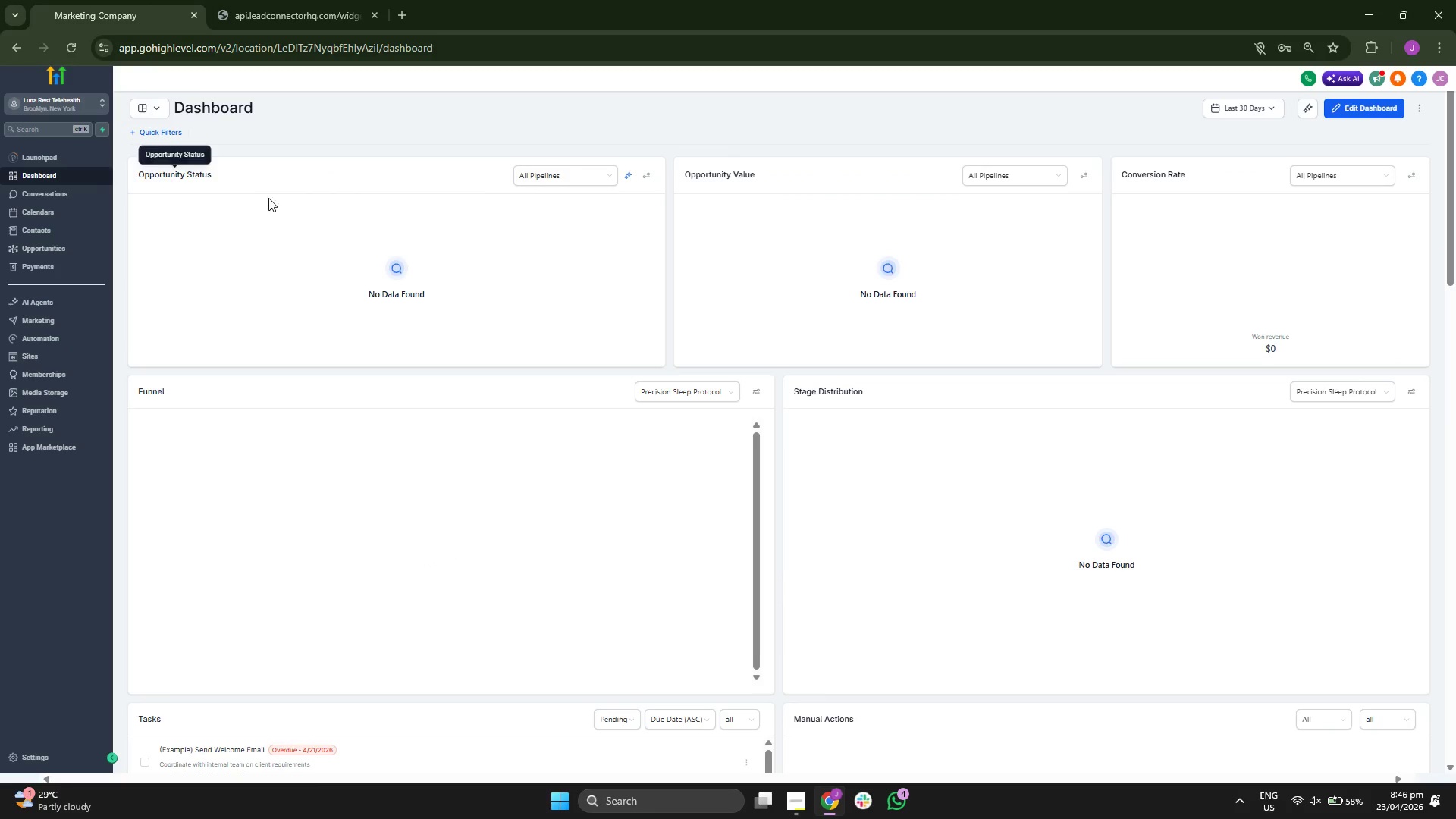 
wait(6.33)
 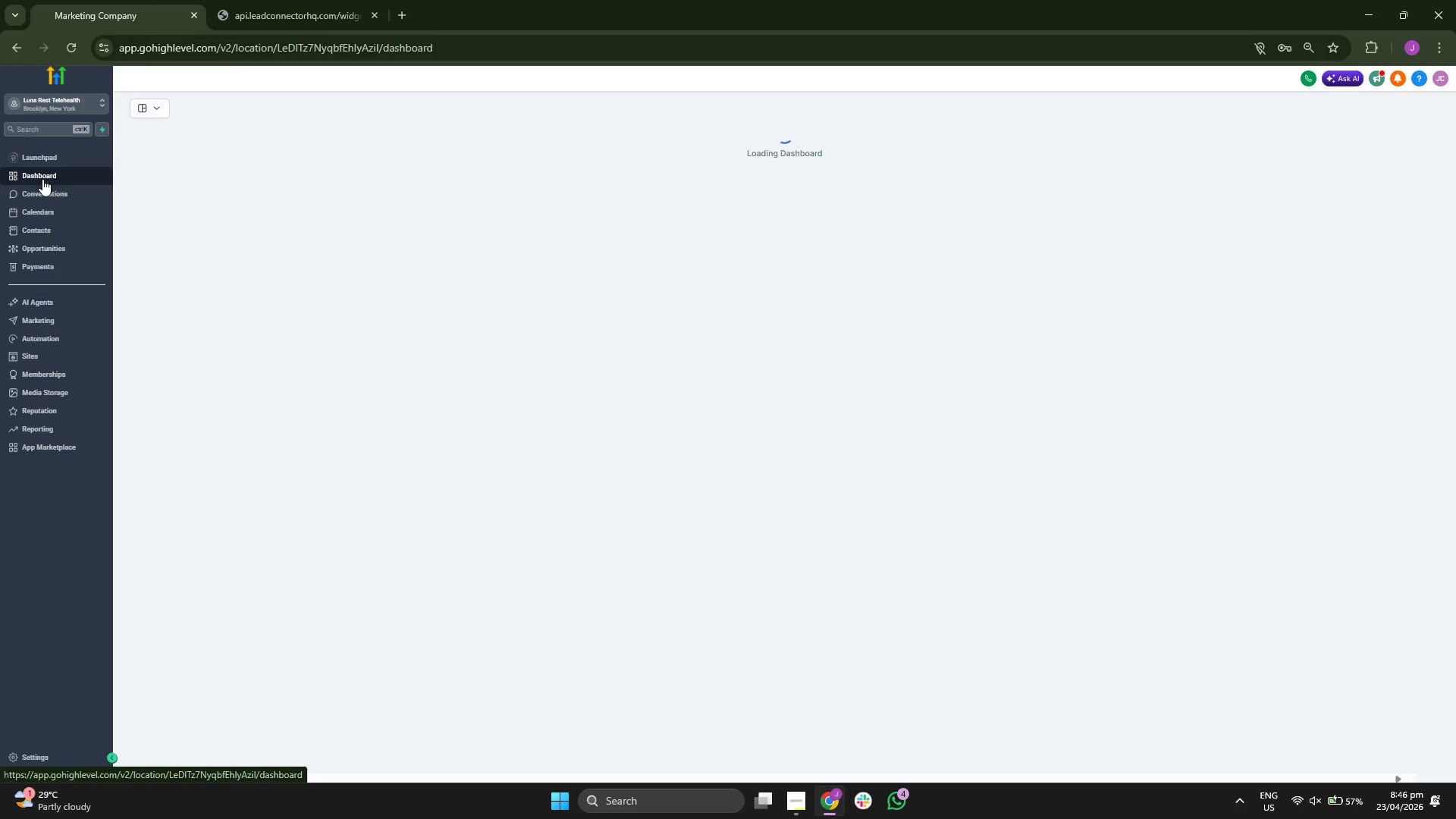 
scroll: coordinate [444, 472], scroll_direction: down, amount: 3.0
 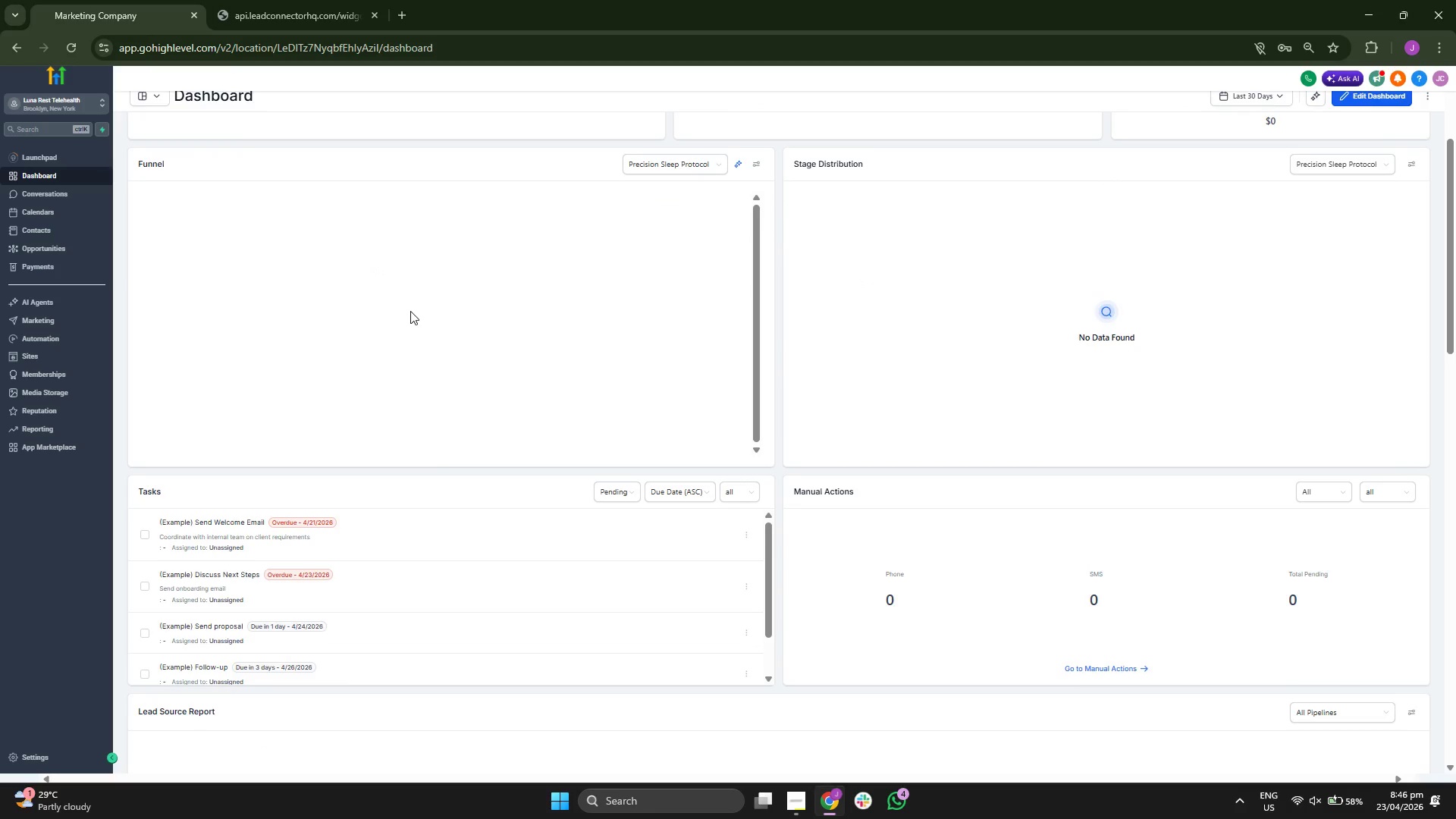 
scroll: coordinate [410, 312], scroll_direction: up, amount: 1.0
 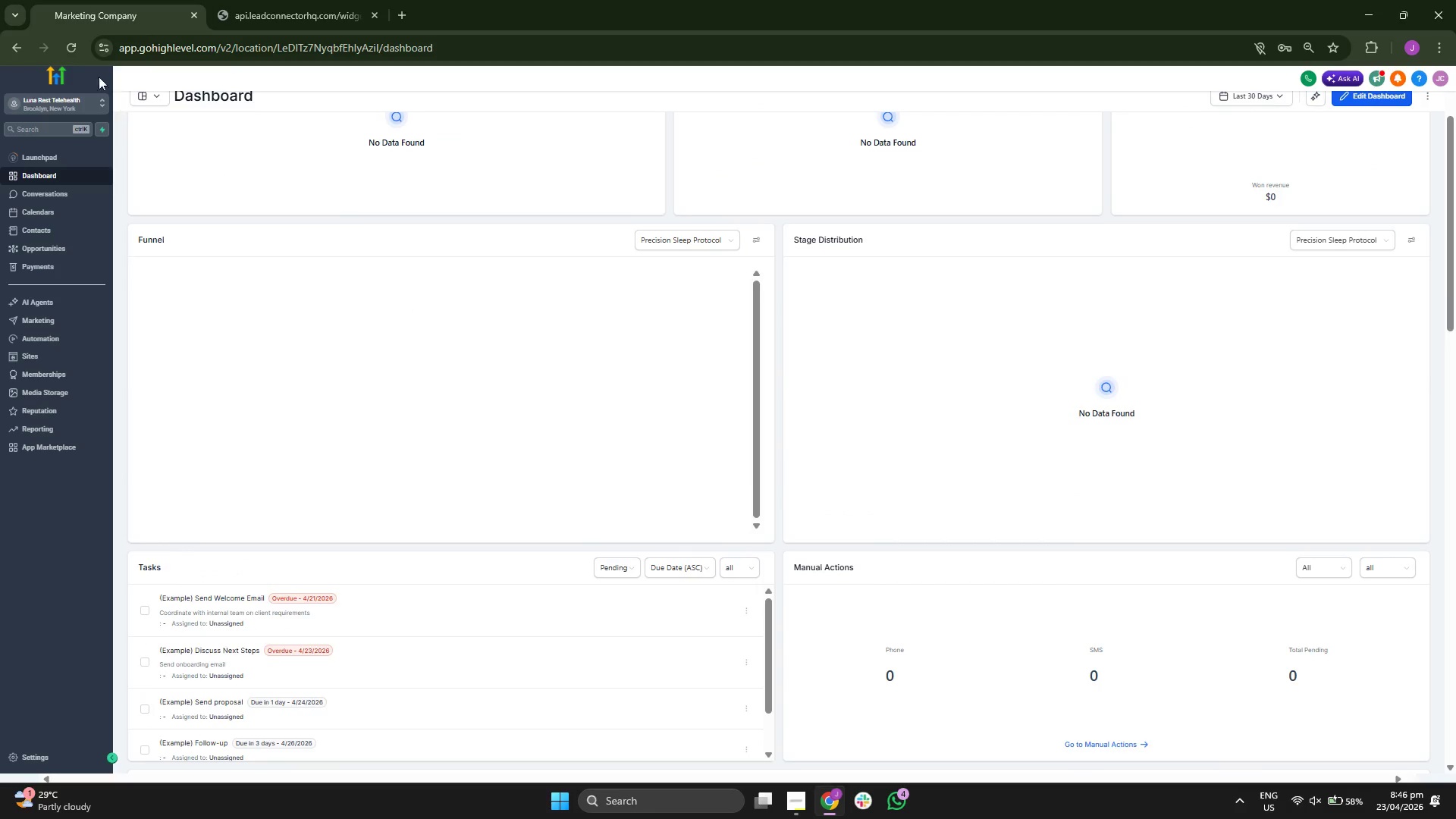 
left_click([73, 54])
 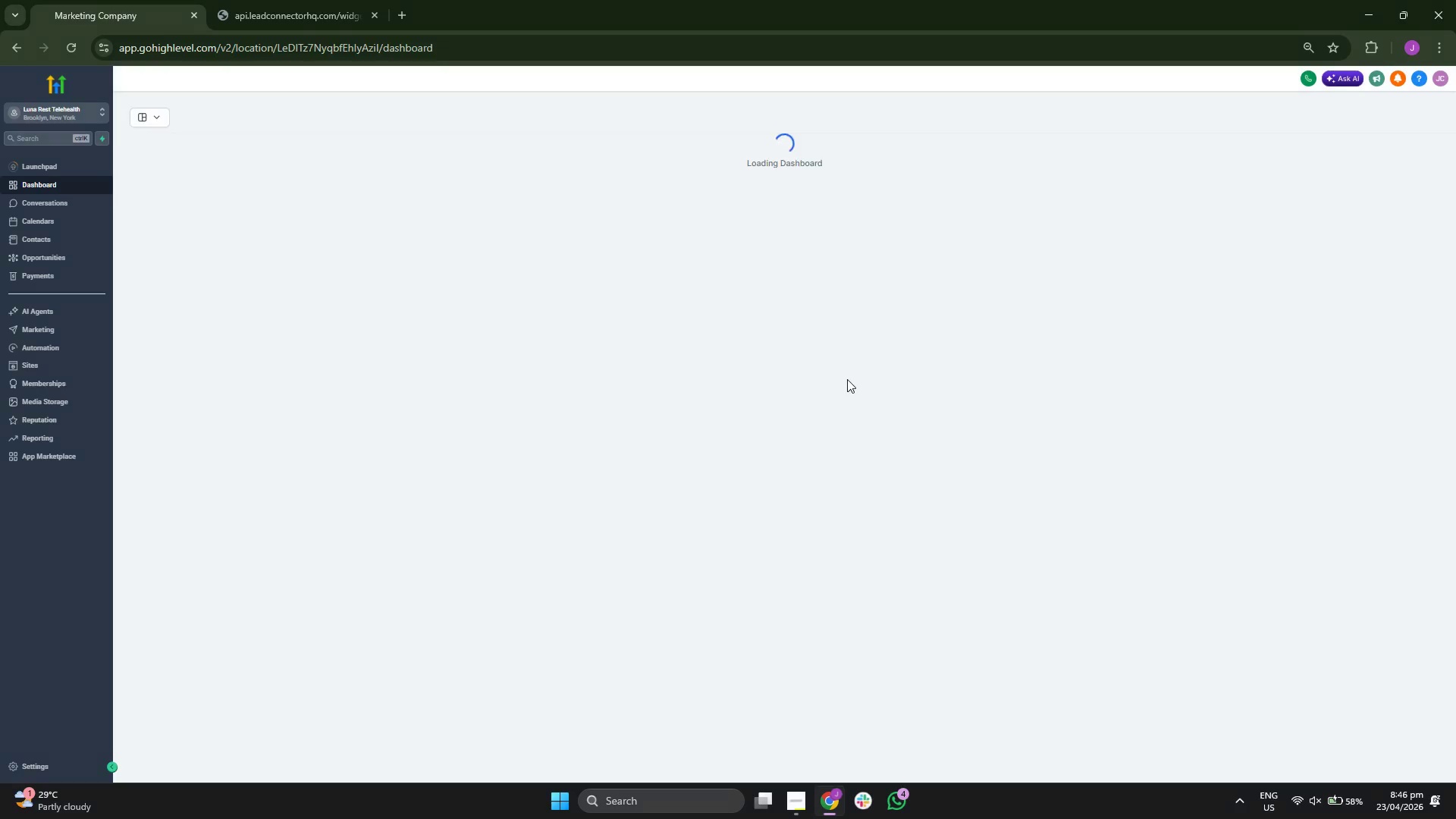 
wait(16.2)
 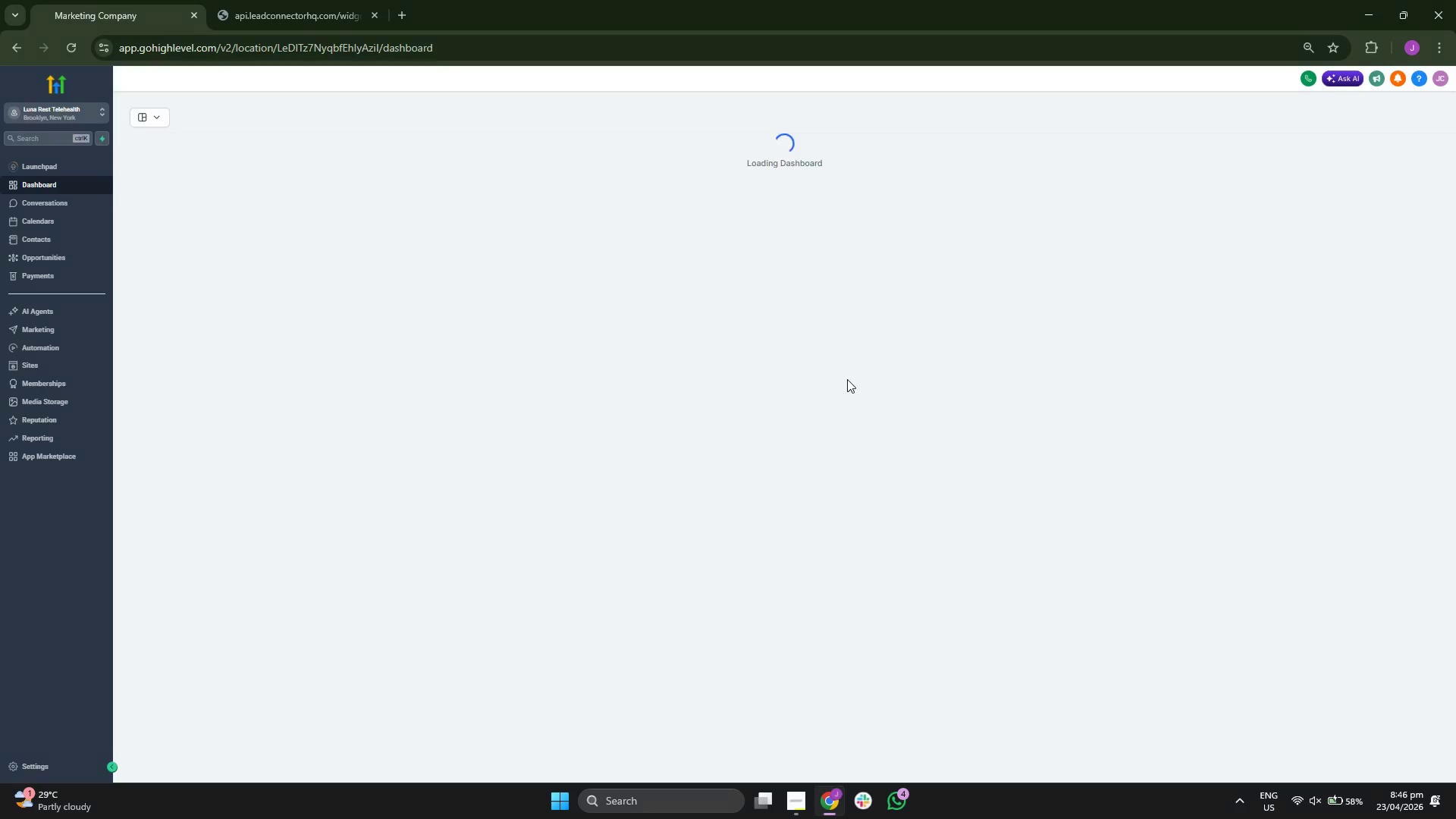 
scroll: coordinate [899, 455], scroll_direction: down, amount: 6.0
 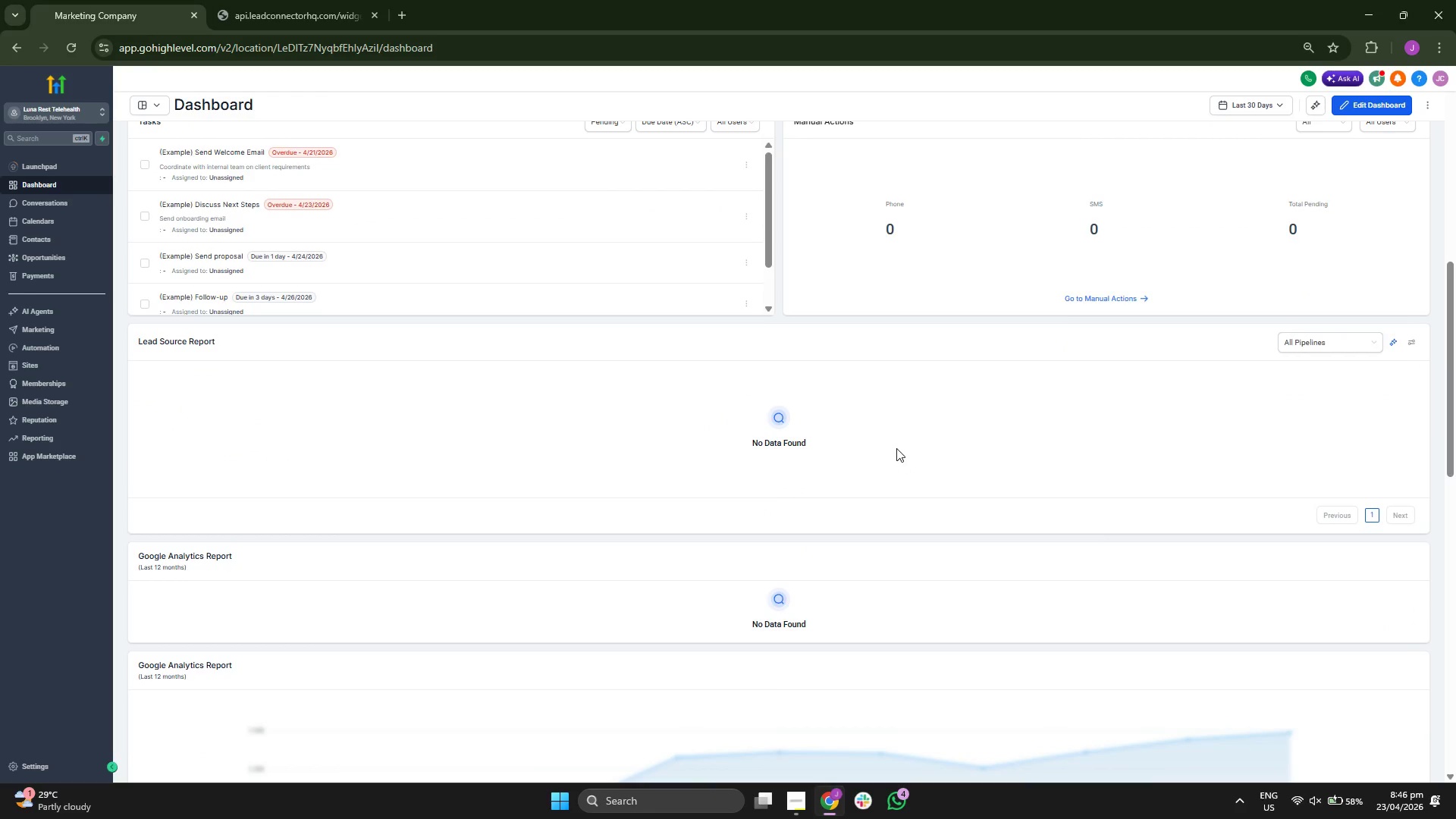 
scroll: coordinate [868, 404], scroll_direction: down, amount: 2.0
 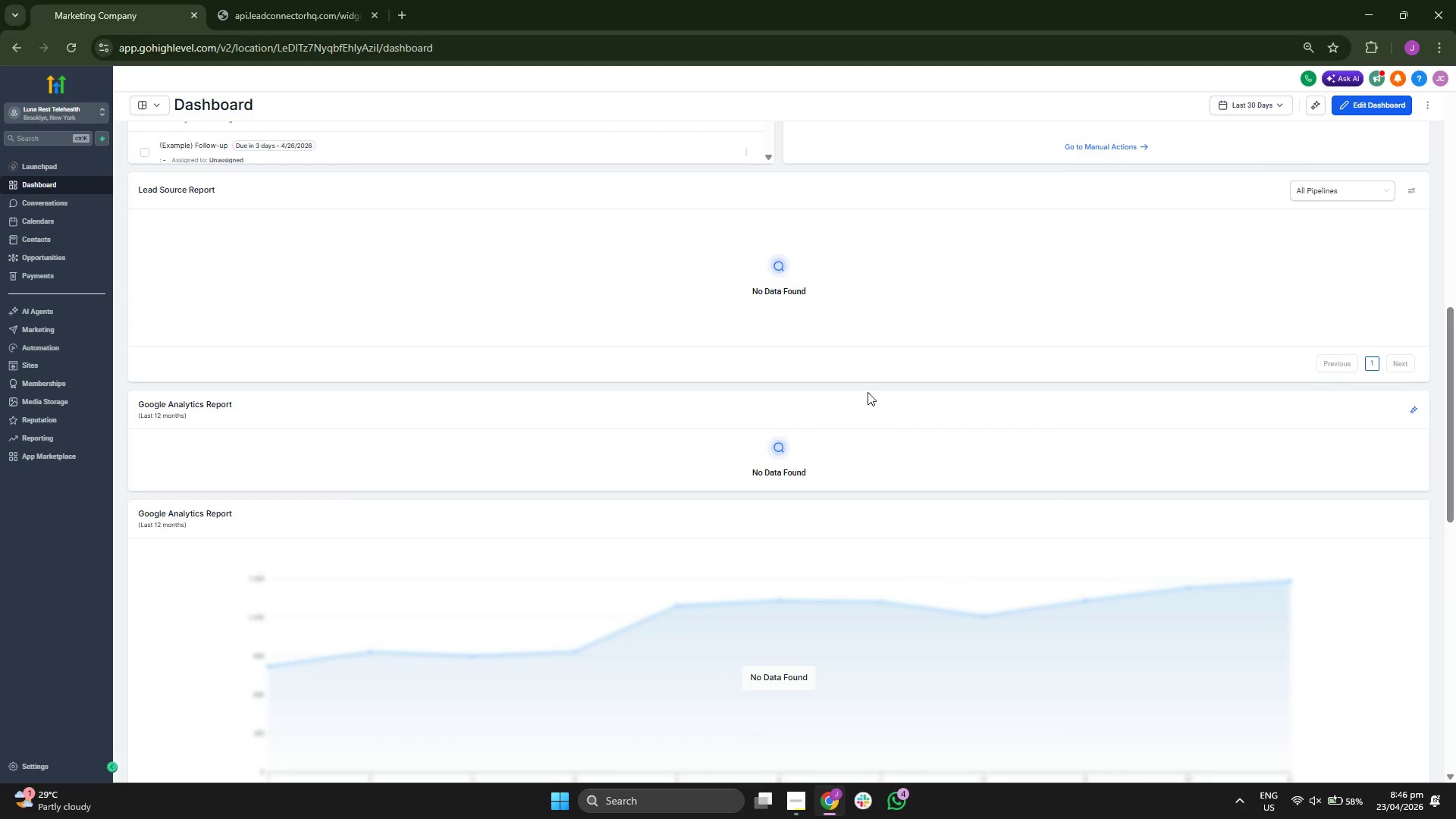 
scroll: coordinate [852, 406], scroll_direction: up, amount: 7.0
 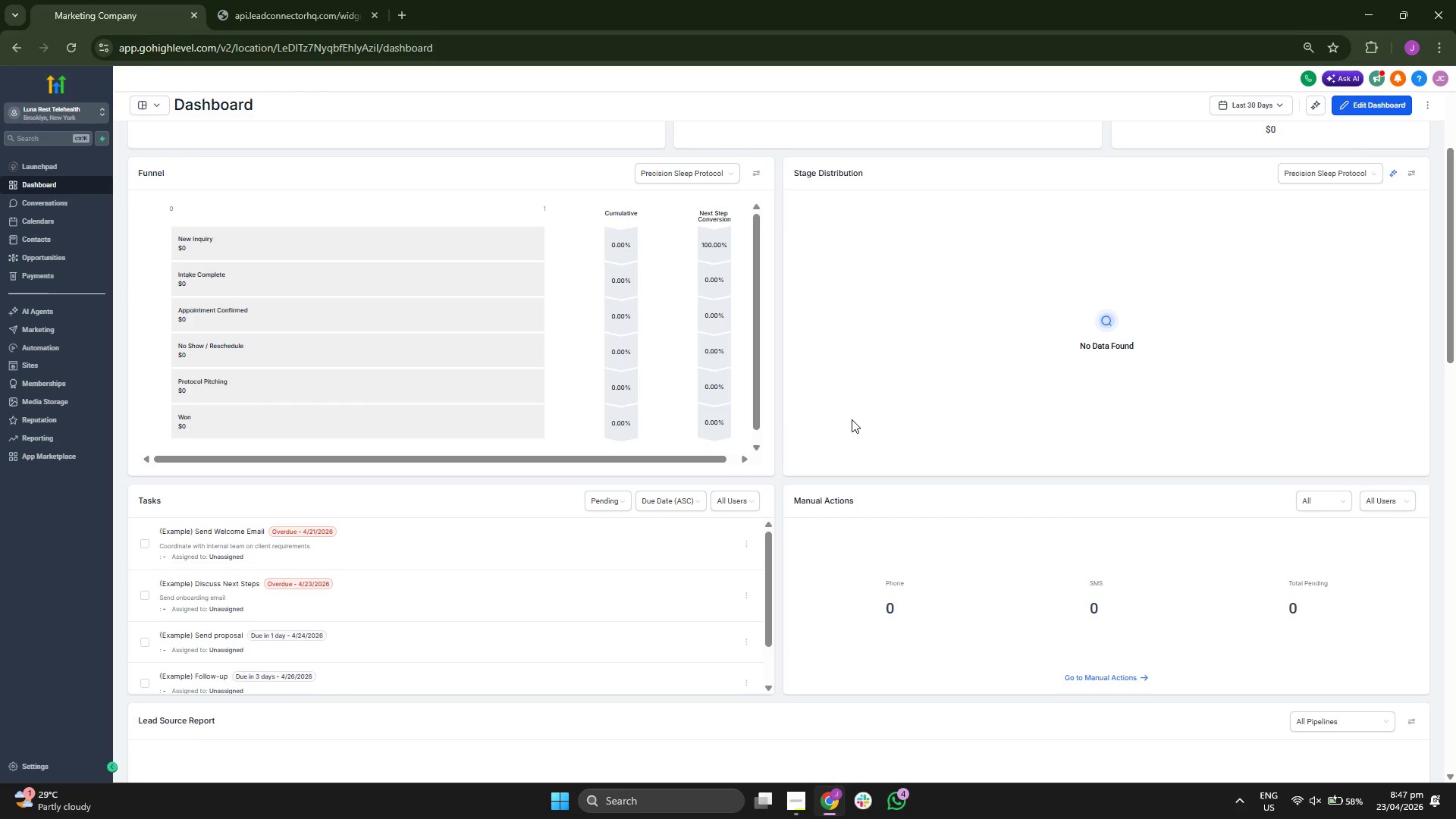 
scroll: coordinate [588, 358], scroll_direction: up, amount: 2.0